 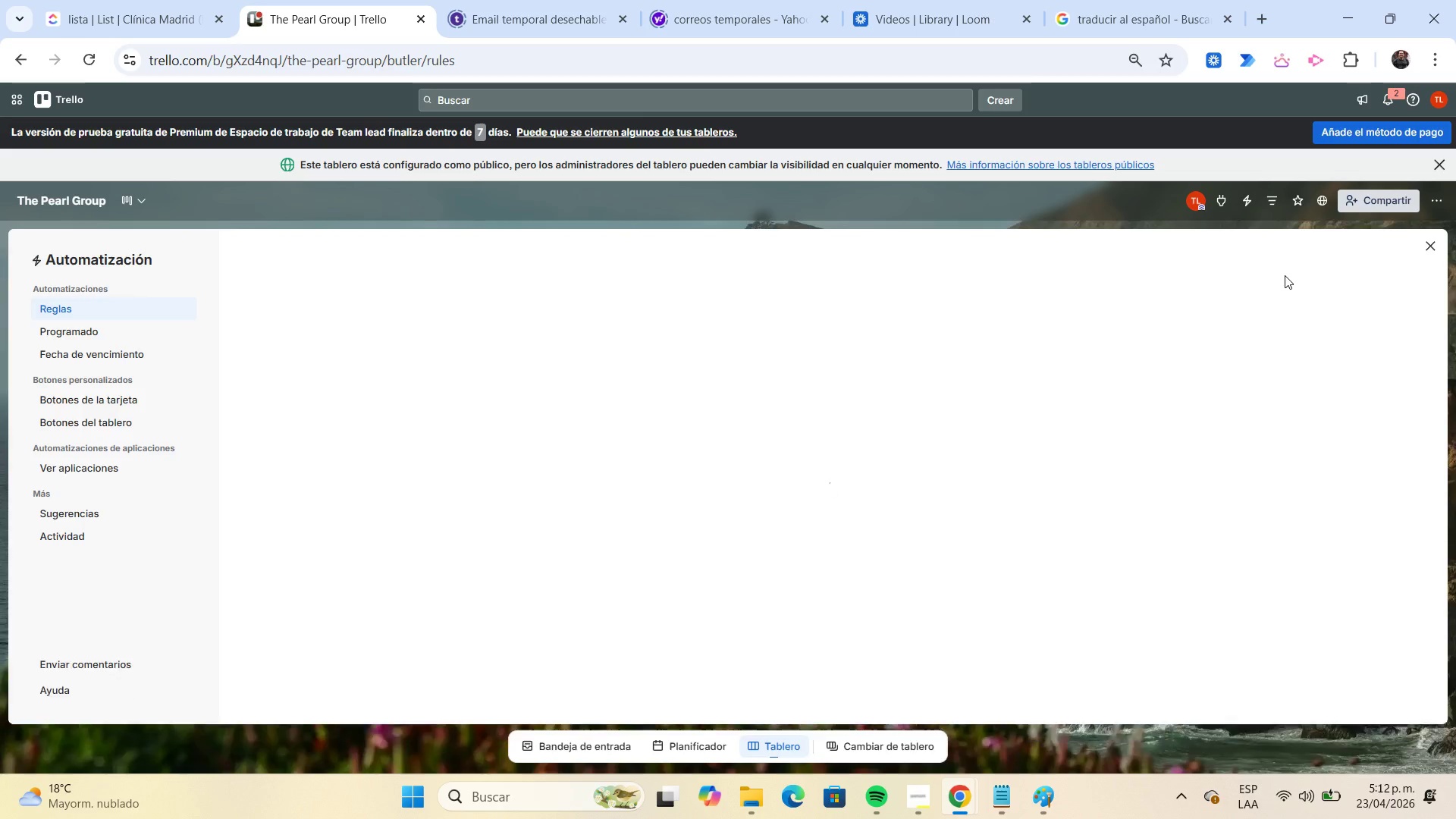 
left_click([591, 567])
 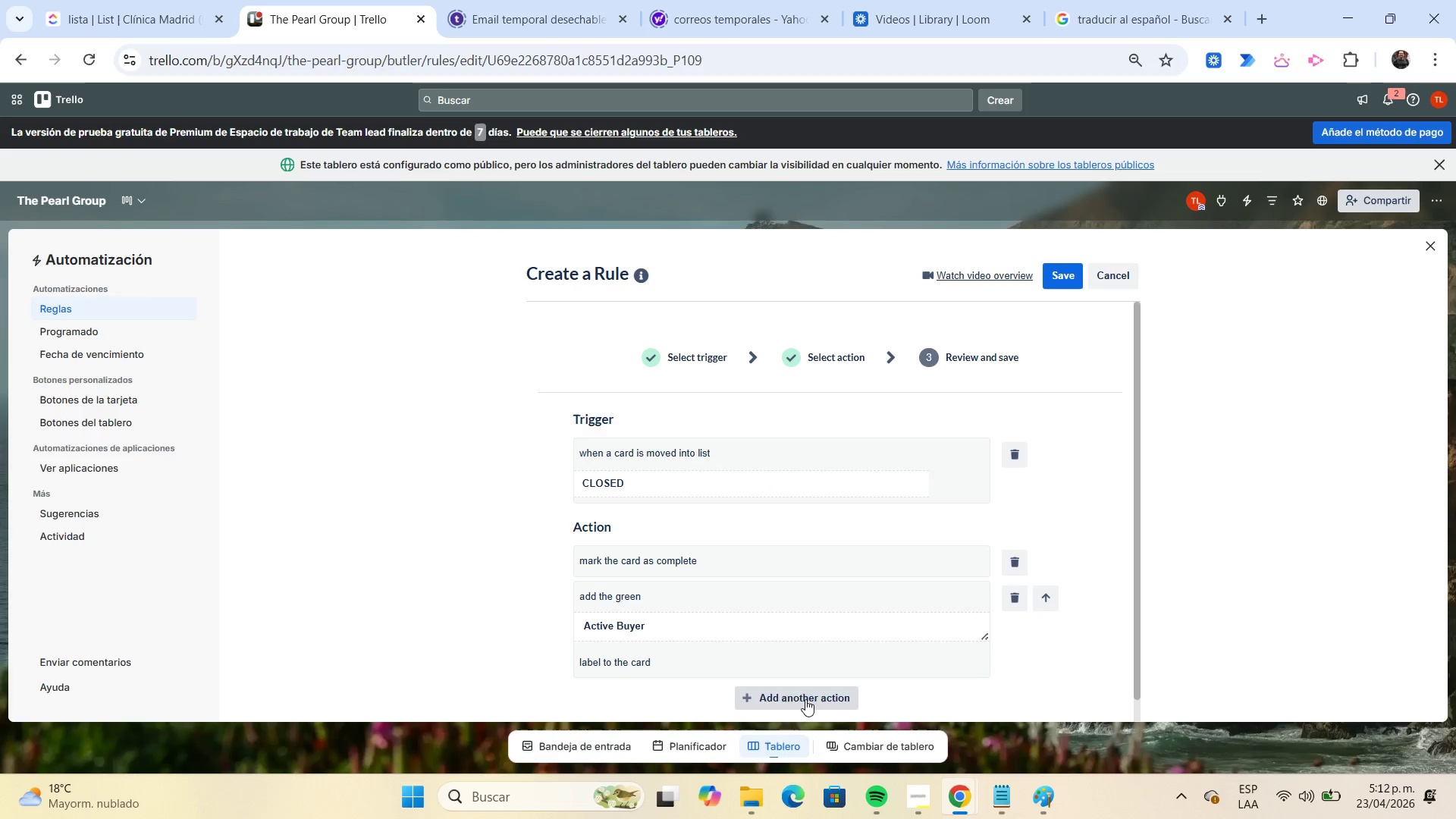 
scroll: coordinate [758, 554], scroll_direction: down, amount: 3.0
 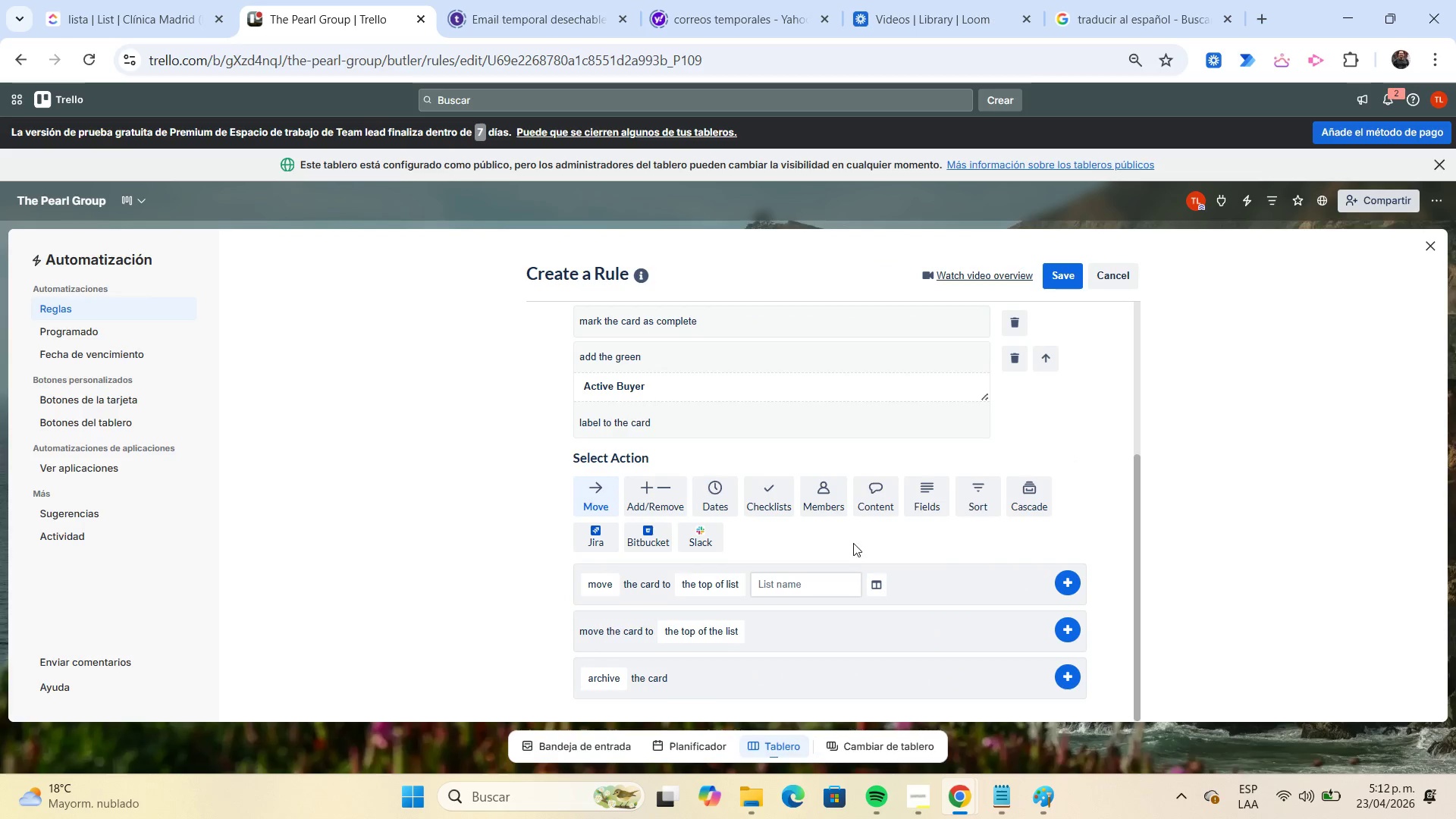 
left_click([871, 498])
 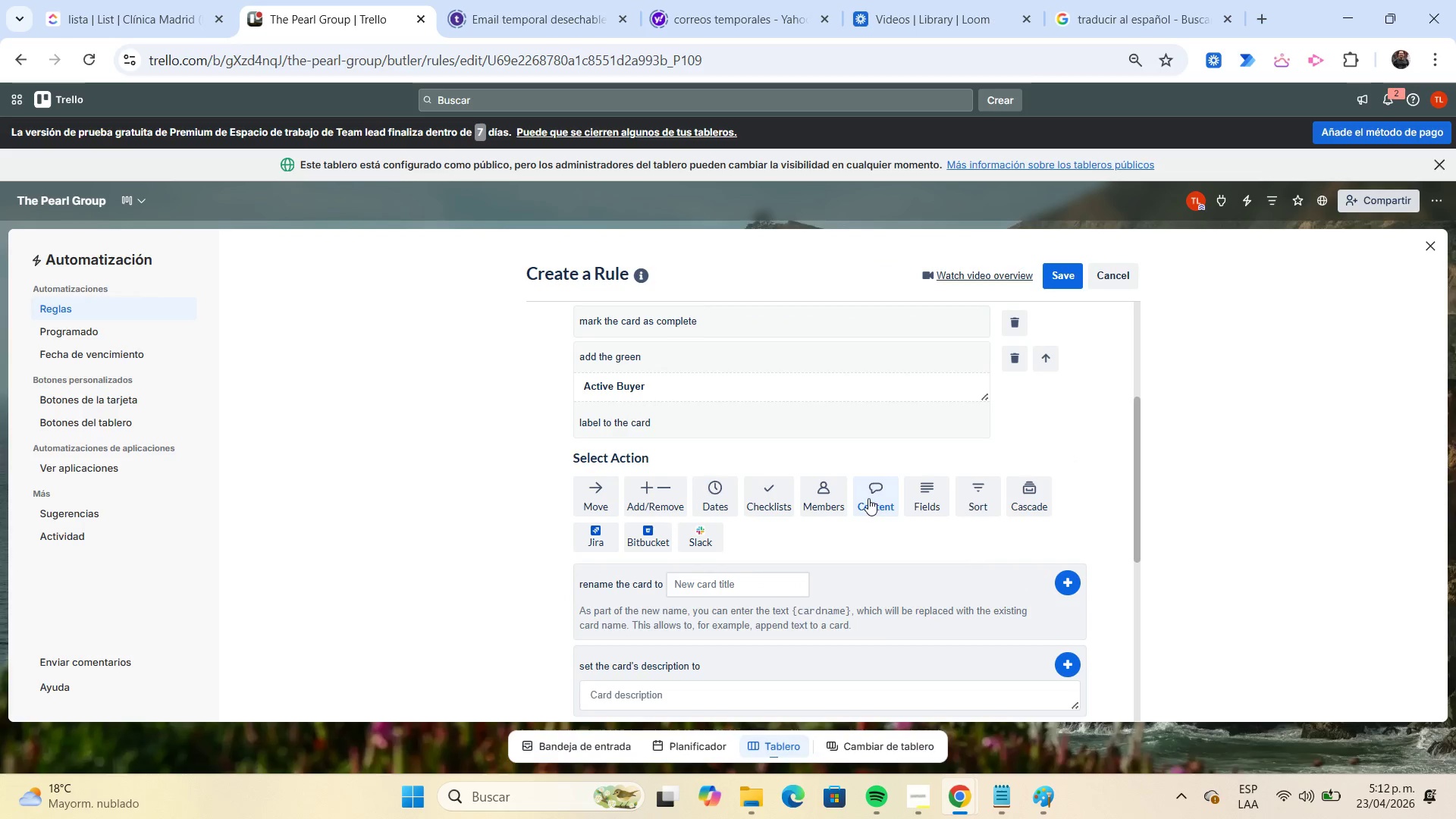 
scroll: coordinate [868, 498], scroll_direction: down, amount: 2.0
 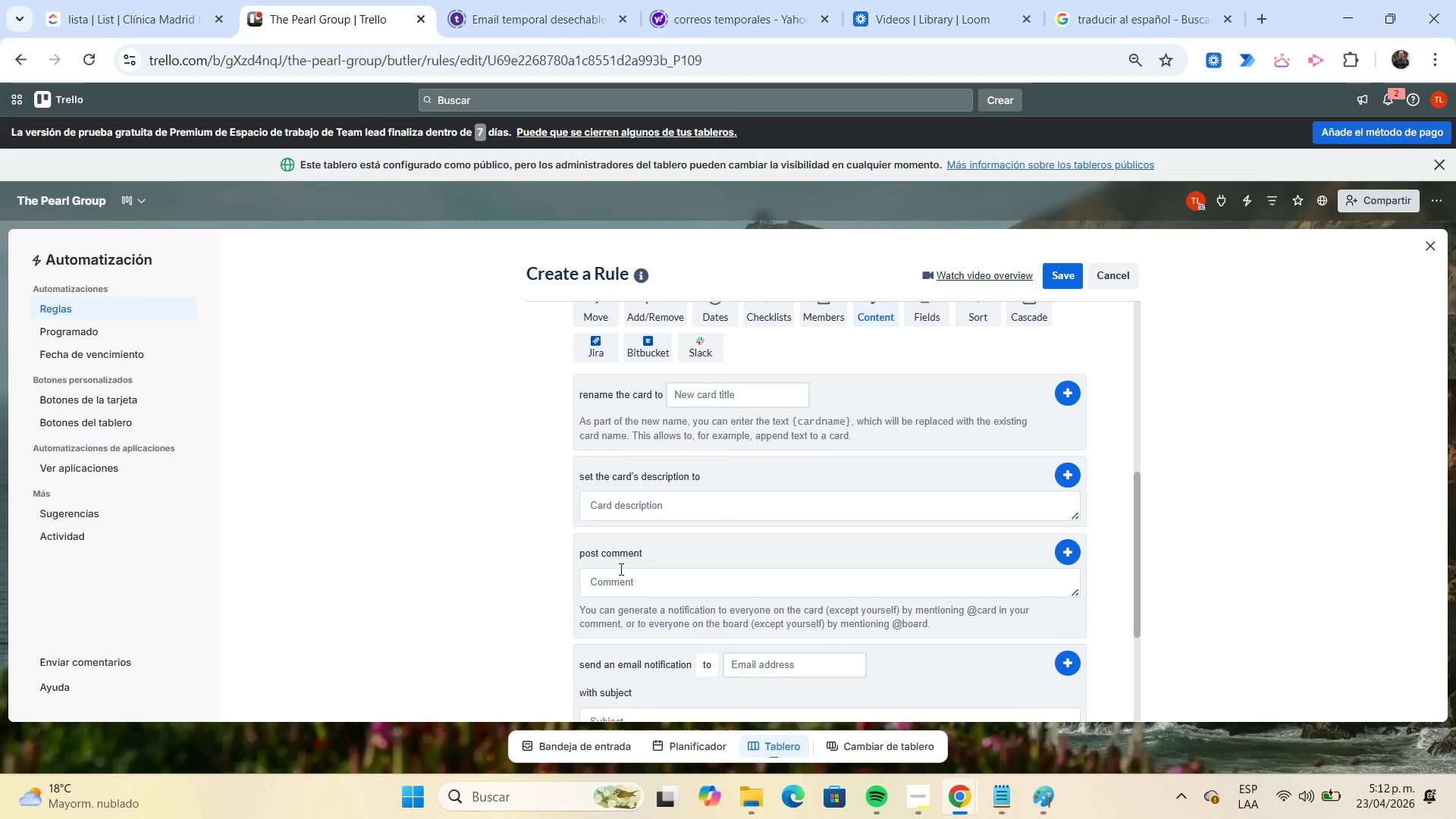 
left_click([620, 569])
 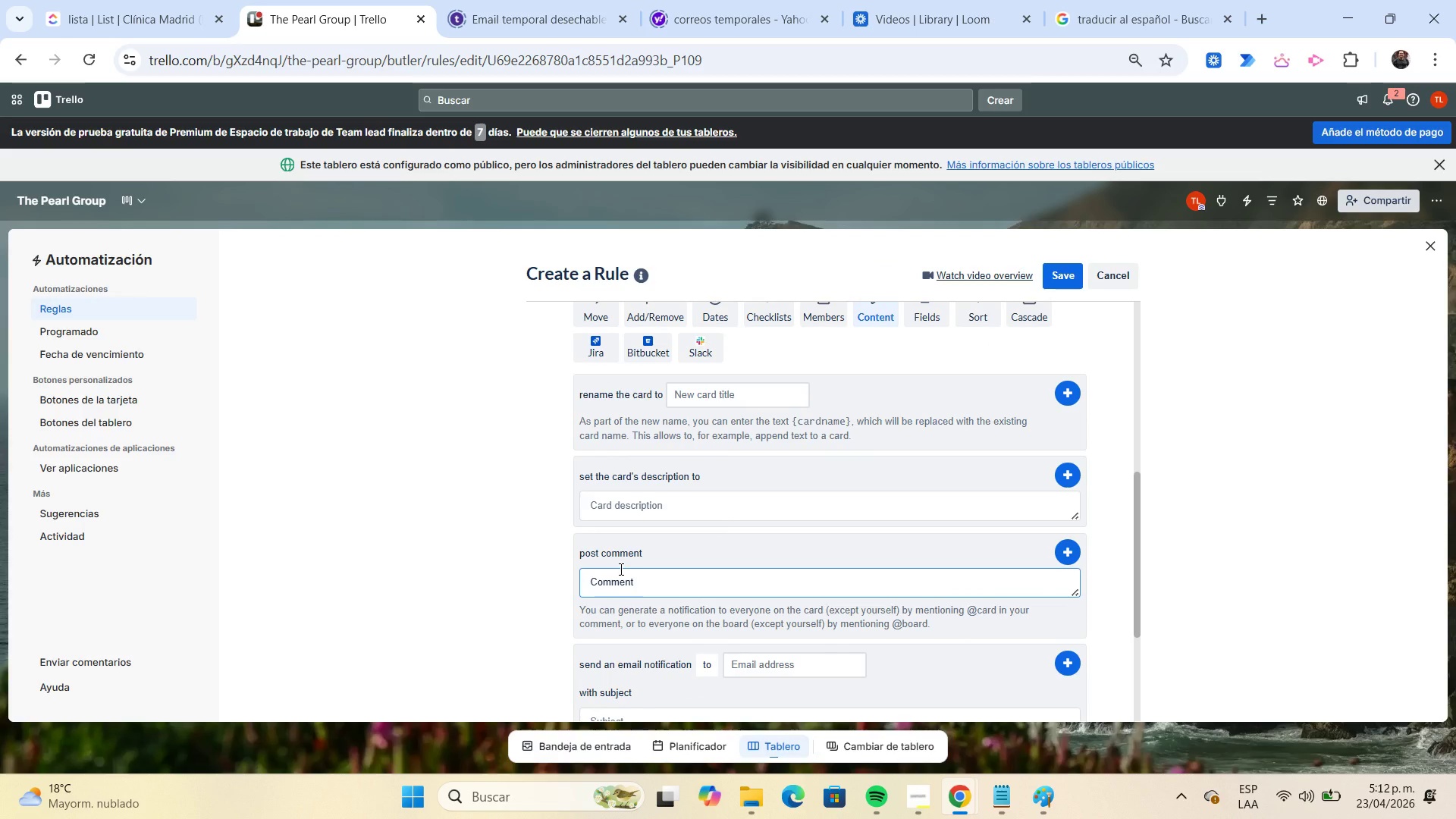 
type(Deal successfully closed. Premium transaacyiona)
key(Backspace)
key(Backspace)
key(Backspace)
key(Backspace)
key(Backspace)
key(Backspace)
key(Backspace)
type(ction completed.)
 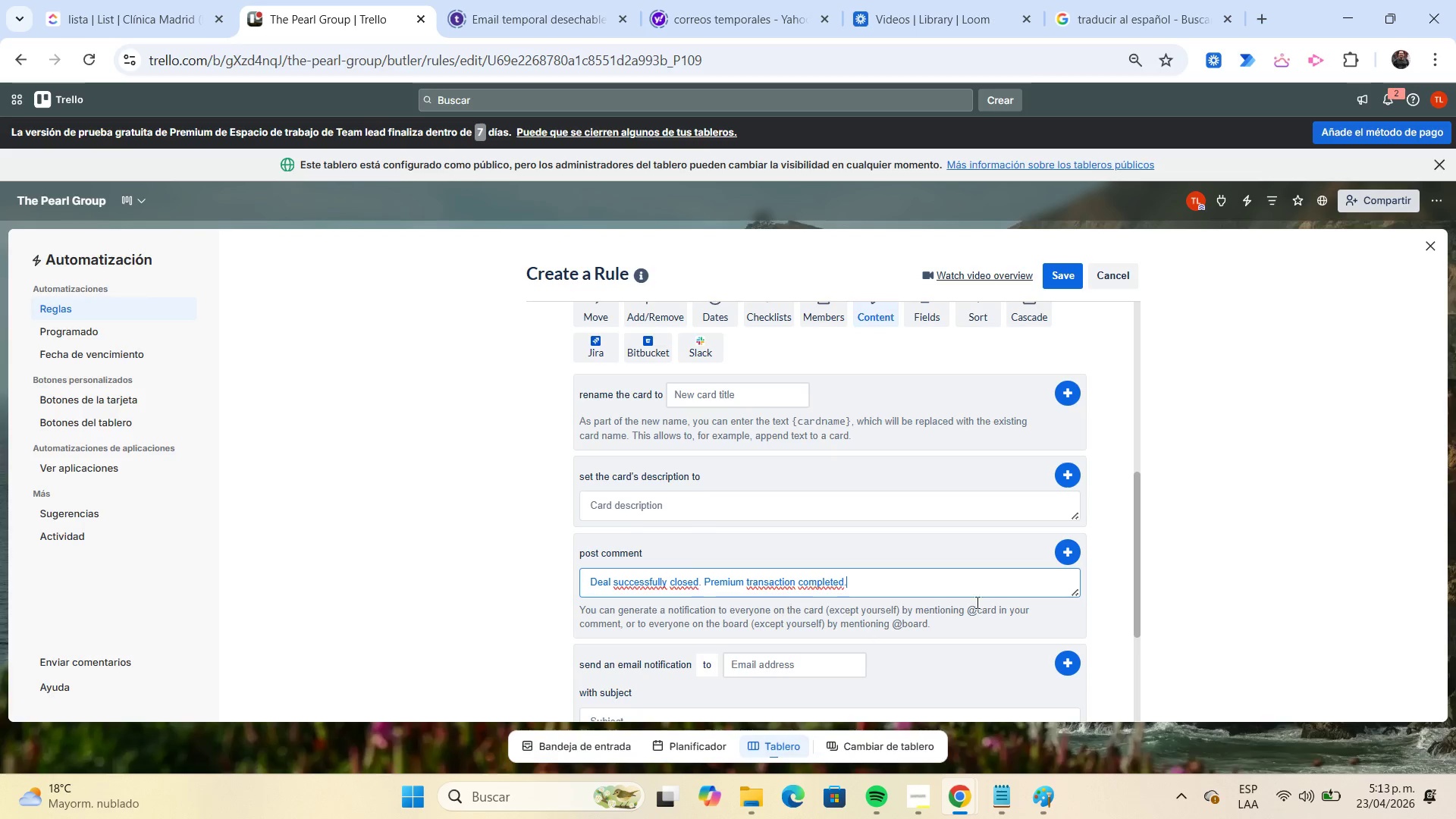 
left_click([1068, 553])
 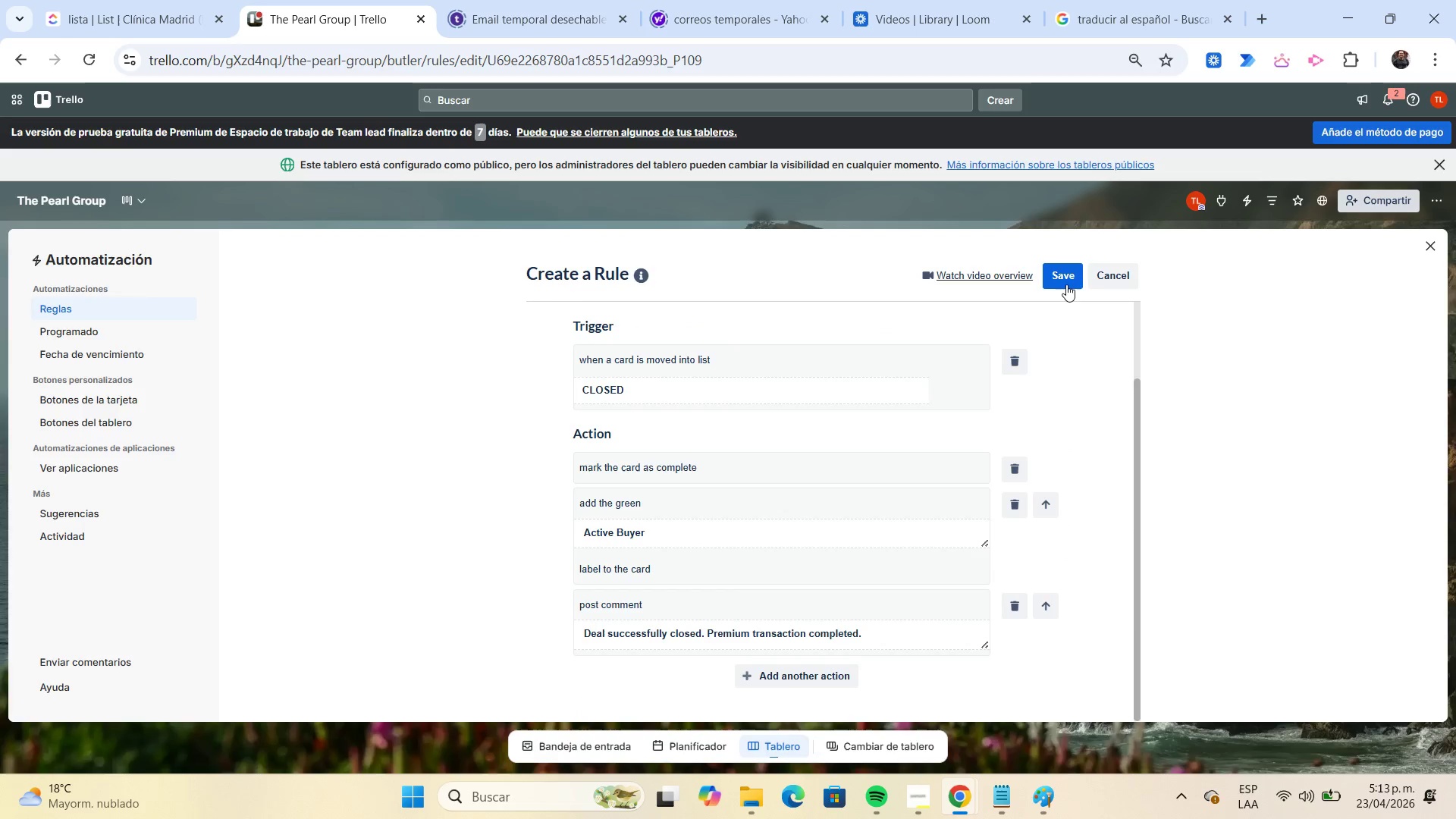 
left_click([1065, 284])
 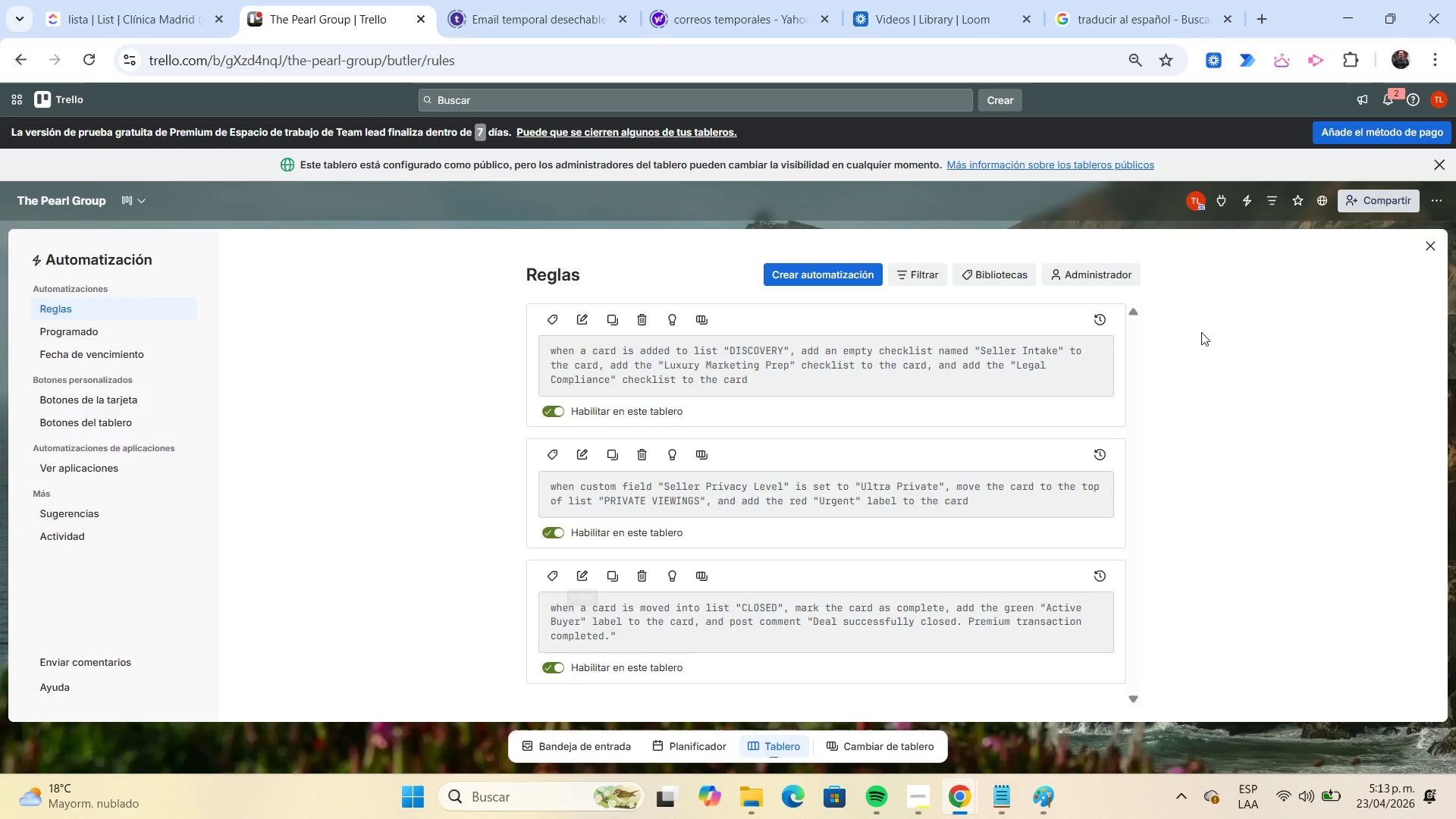 
left_click([1425, 252])
 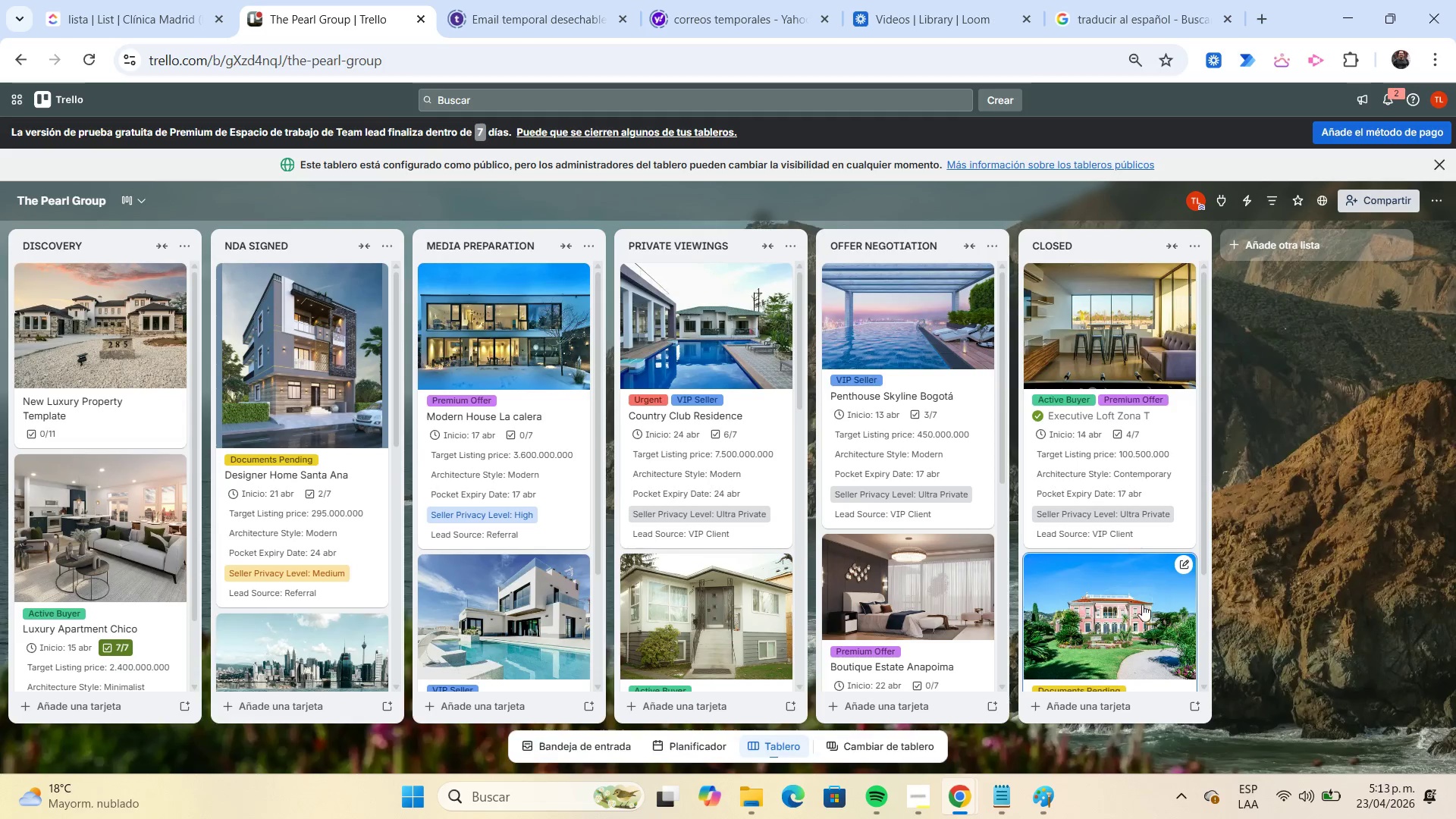 
left_click_drag(start_coordinate=[1131, 607], to_coordinate=[934, 451])
 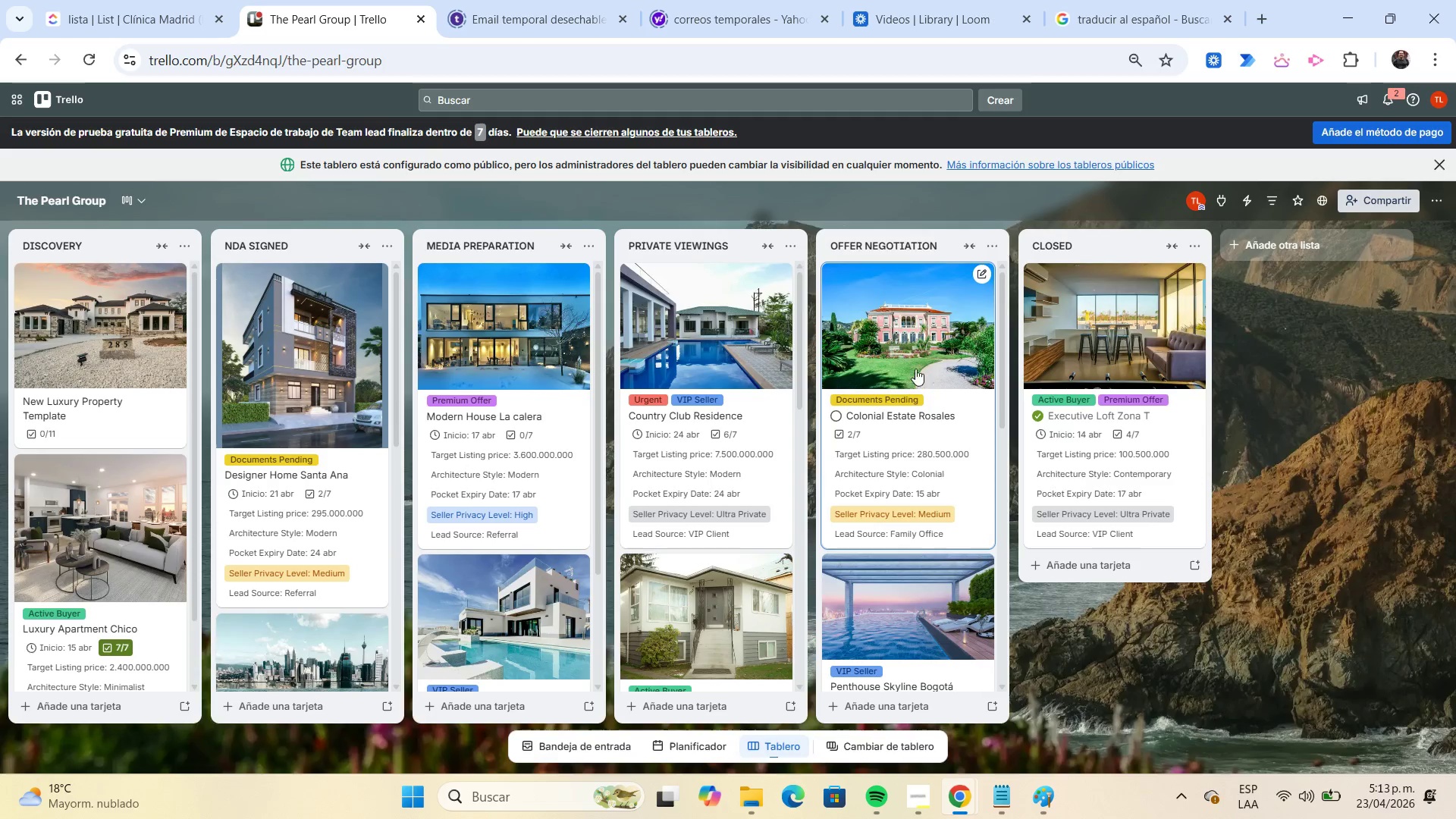 
left_click_drag(start_coordinate=[914, 354], to_coordinate=[1052, 344])
 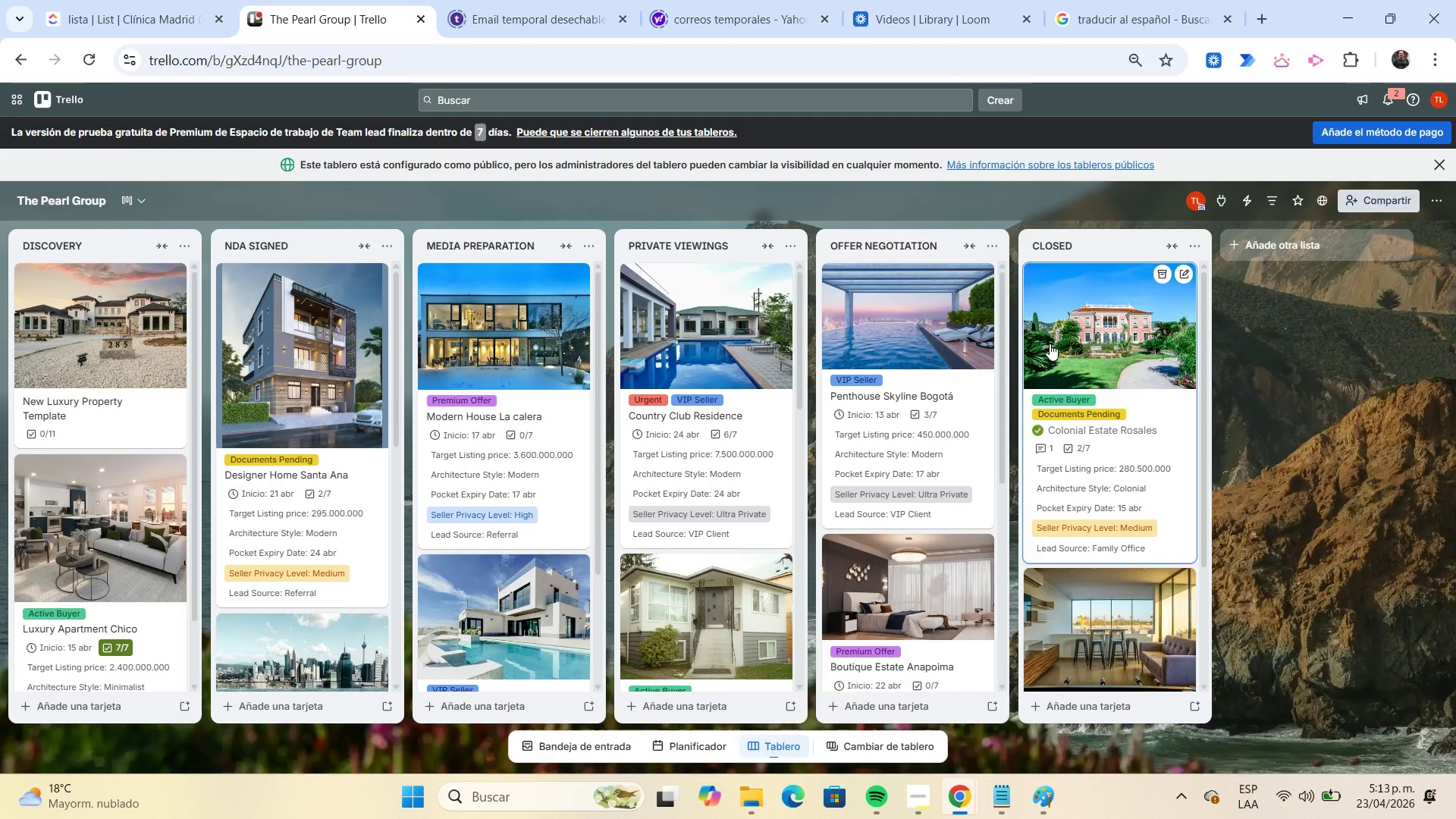 
wait(5.09)
 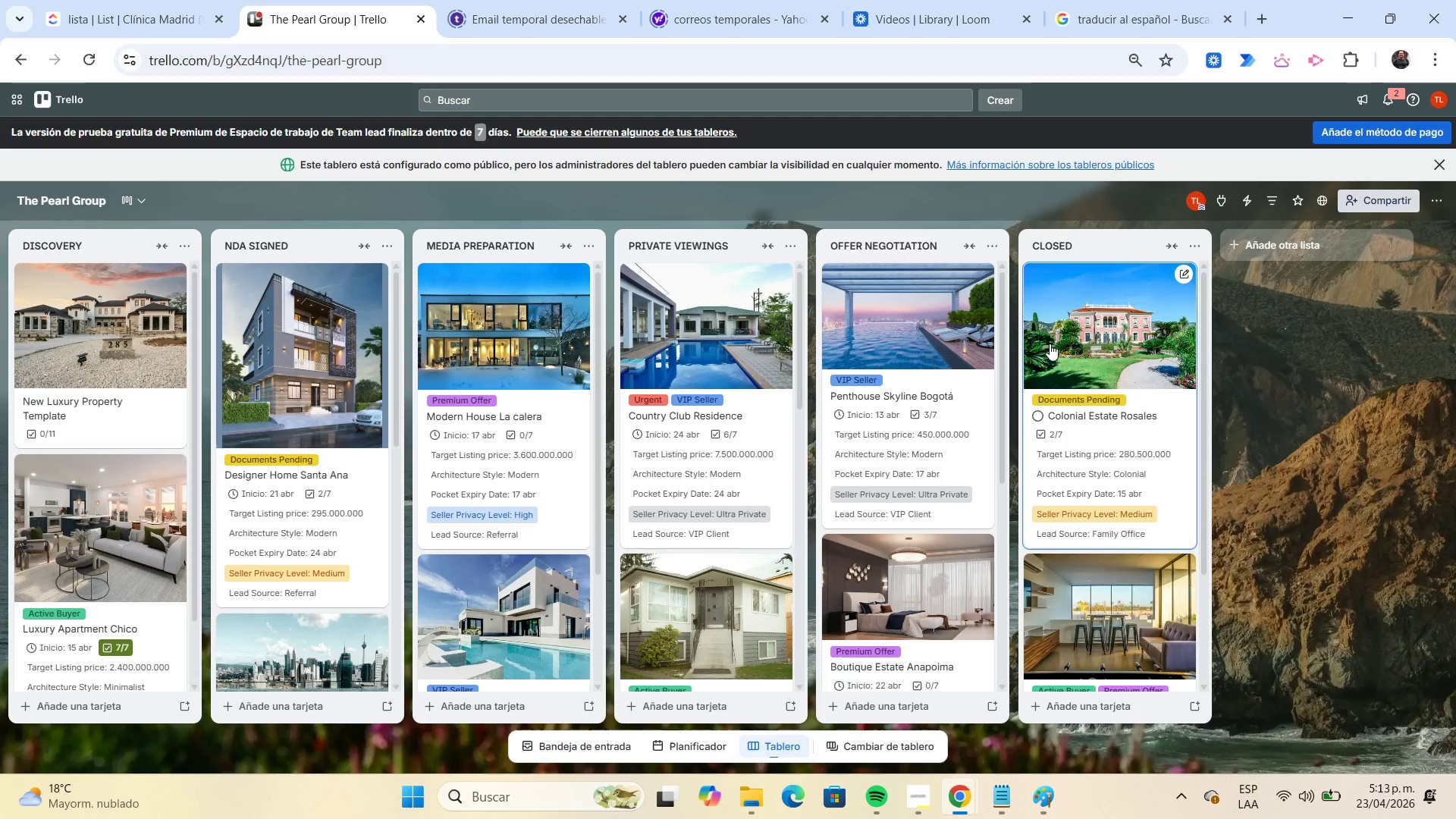 
left_click([1059, 345])
 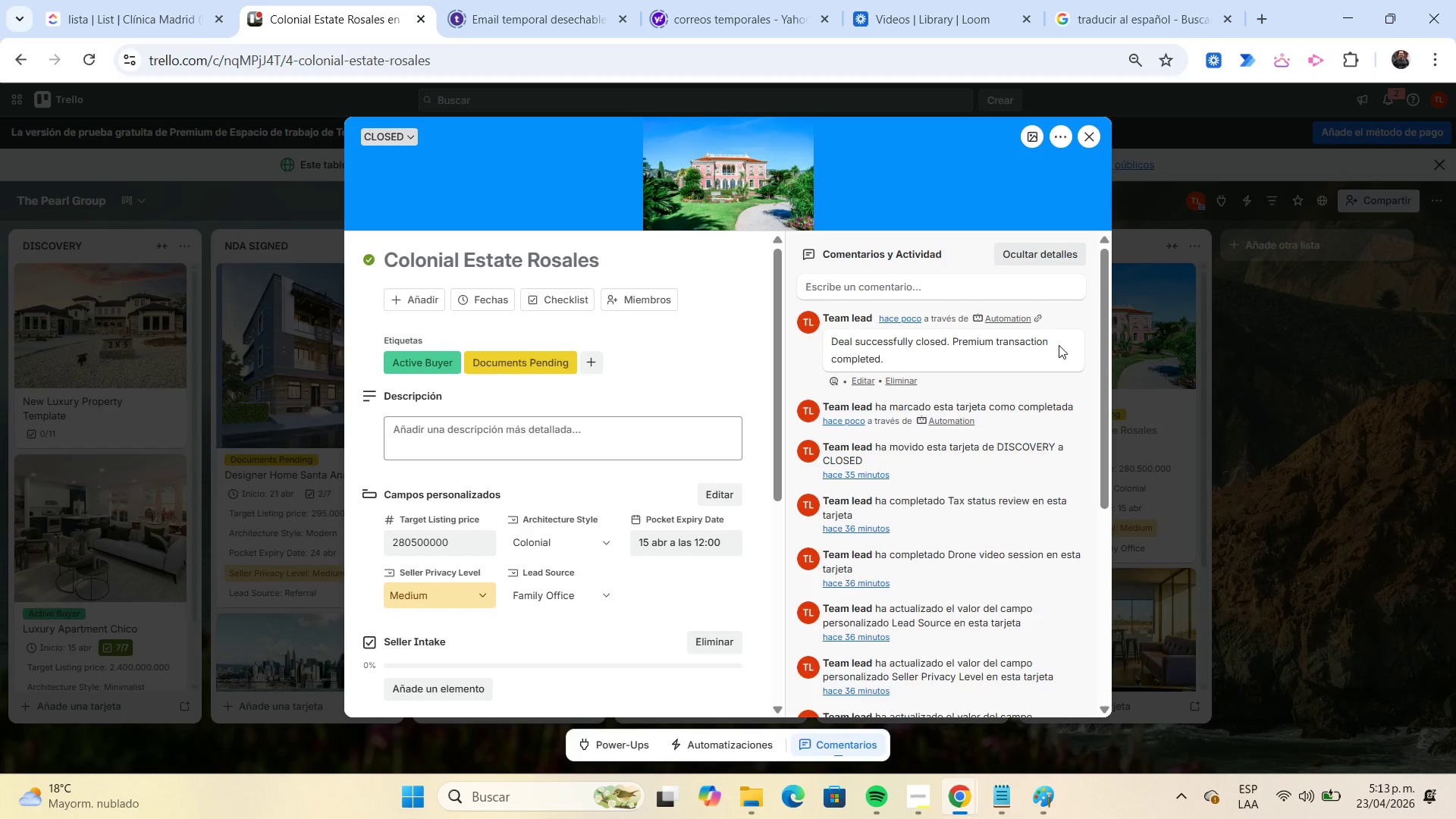 
wait(7.17)
 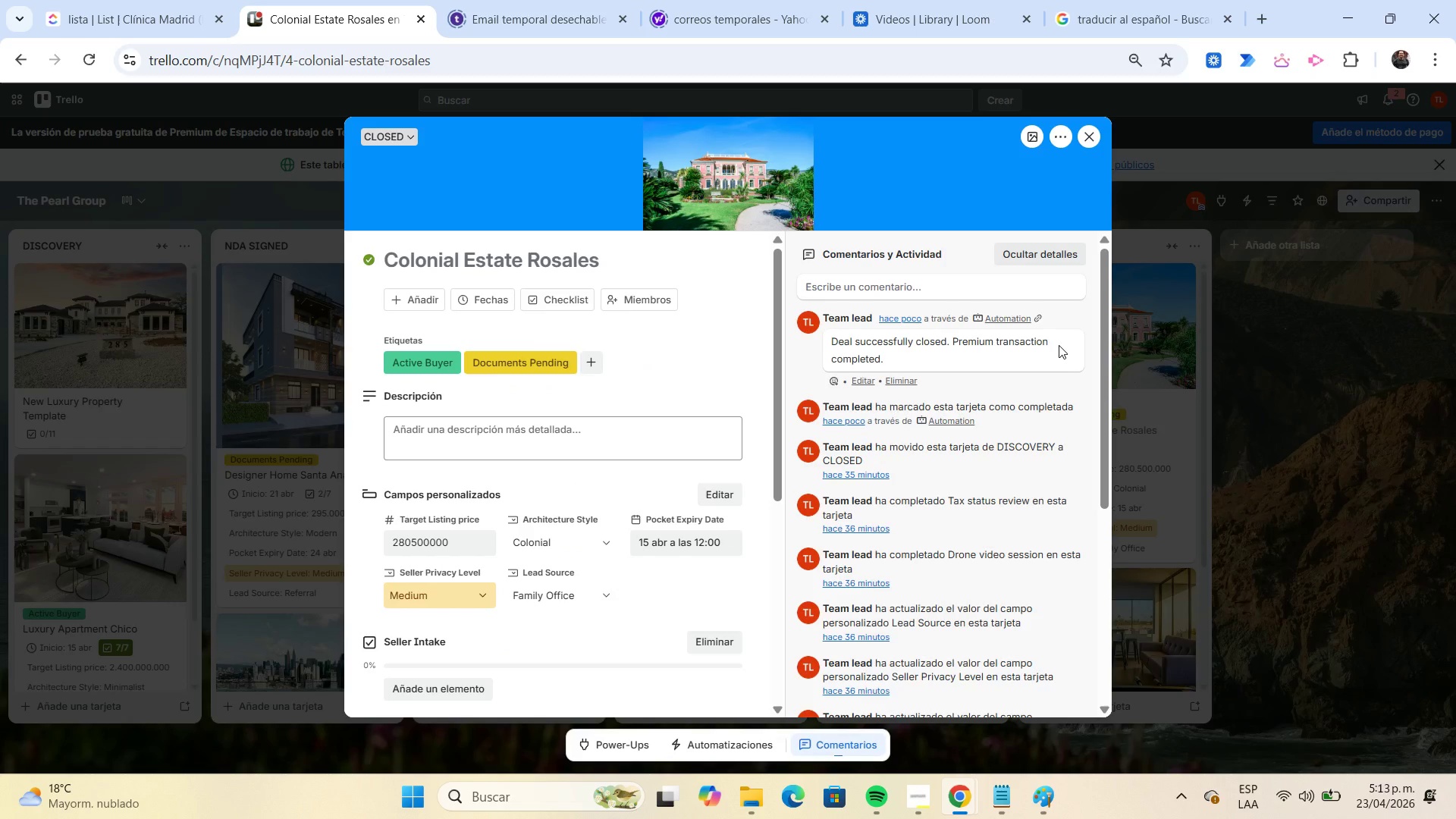 
left_click([1090, 141])
 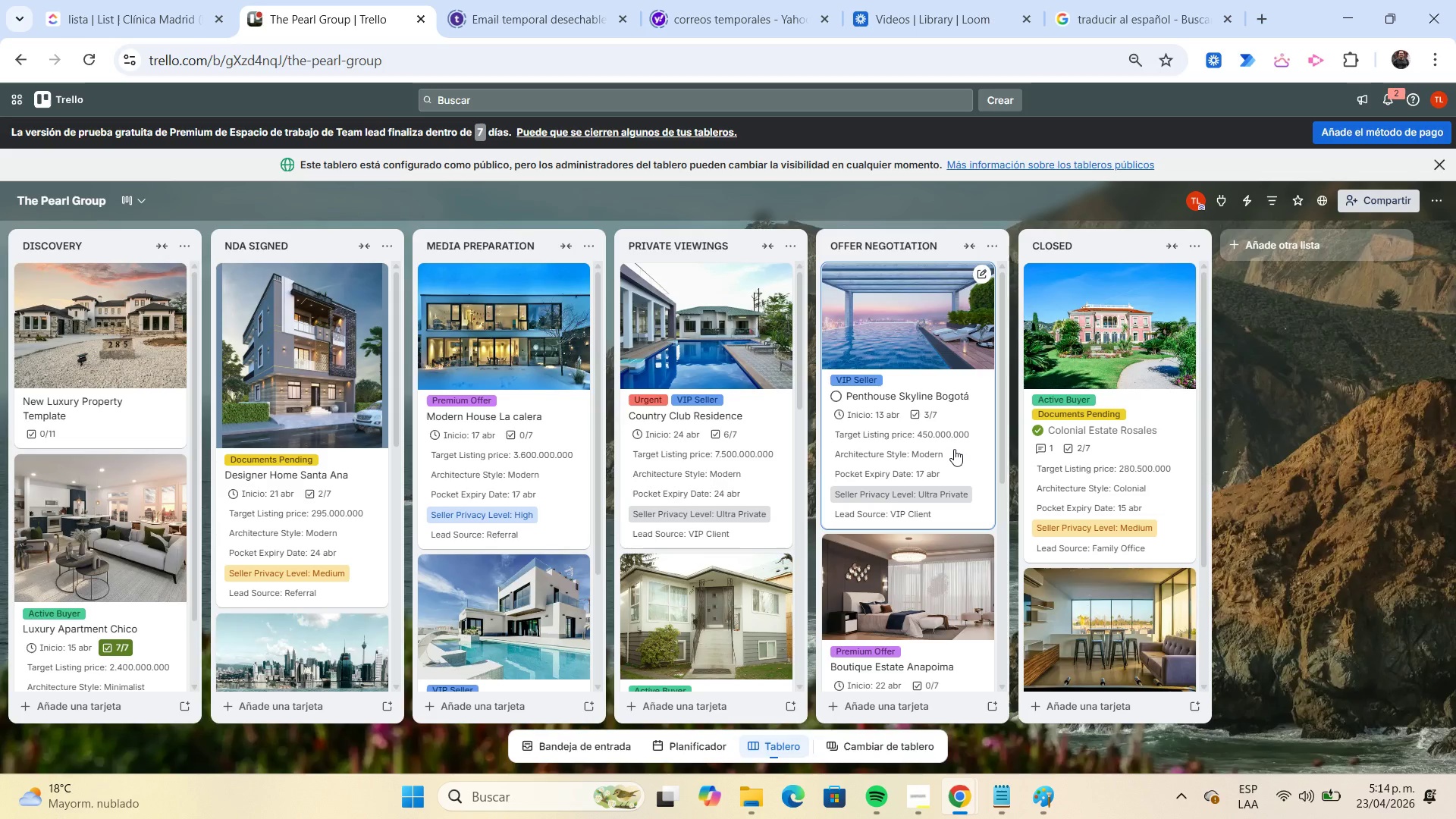 
wait(67.61)
 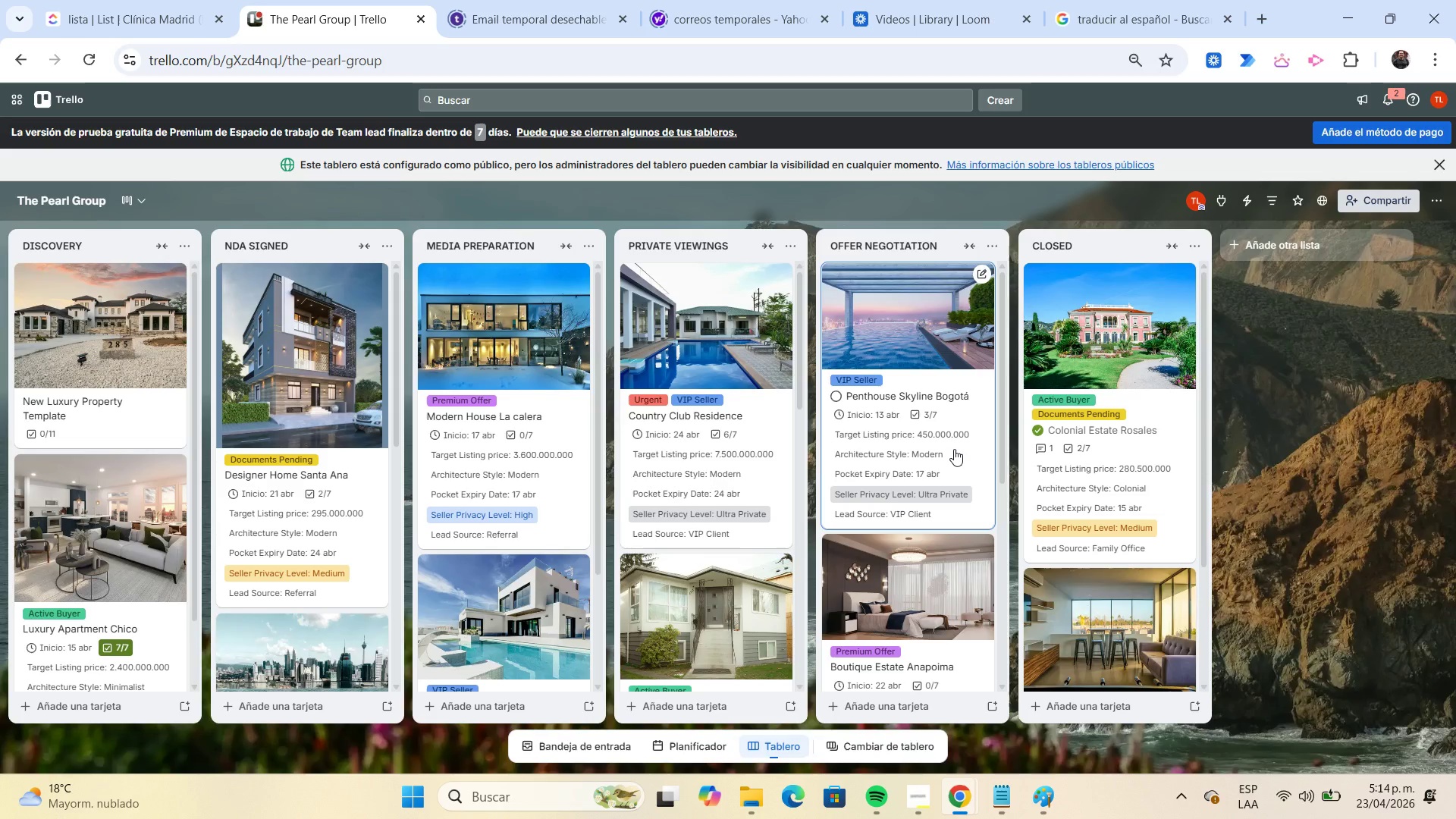 
mouse_move([717, 346])
 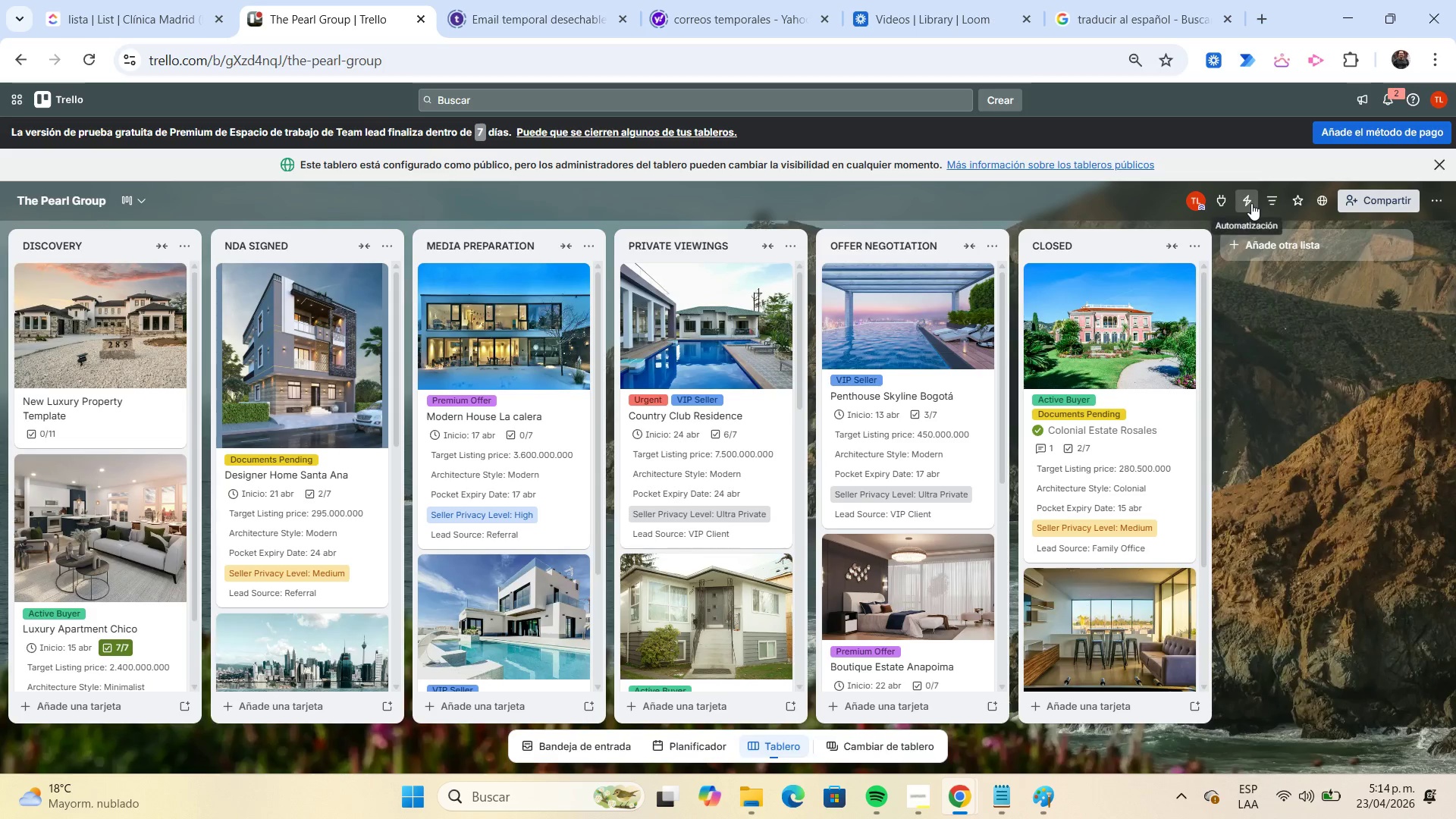 
wait(6.62)
 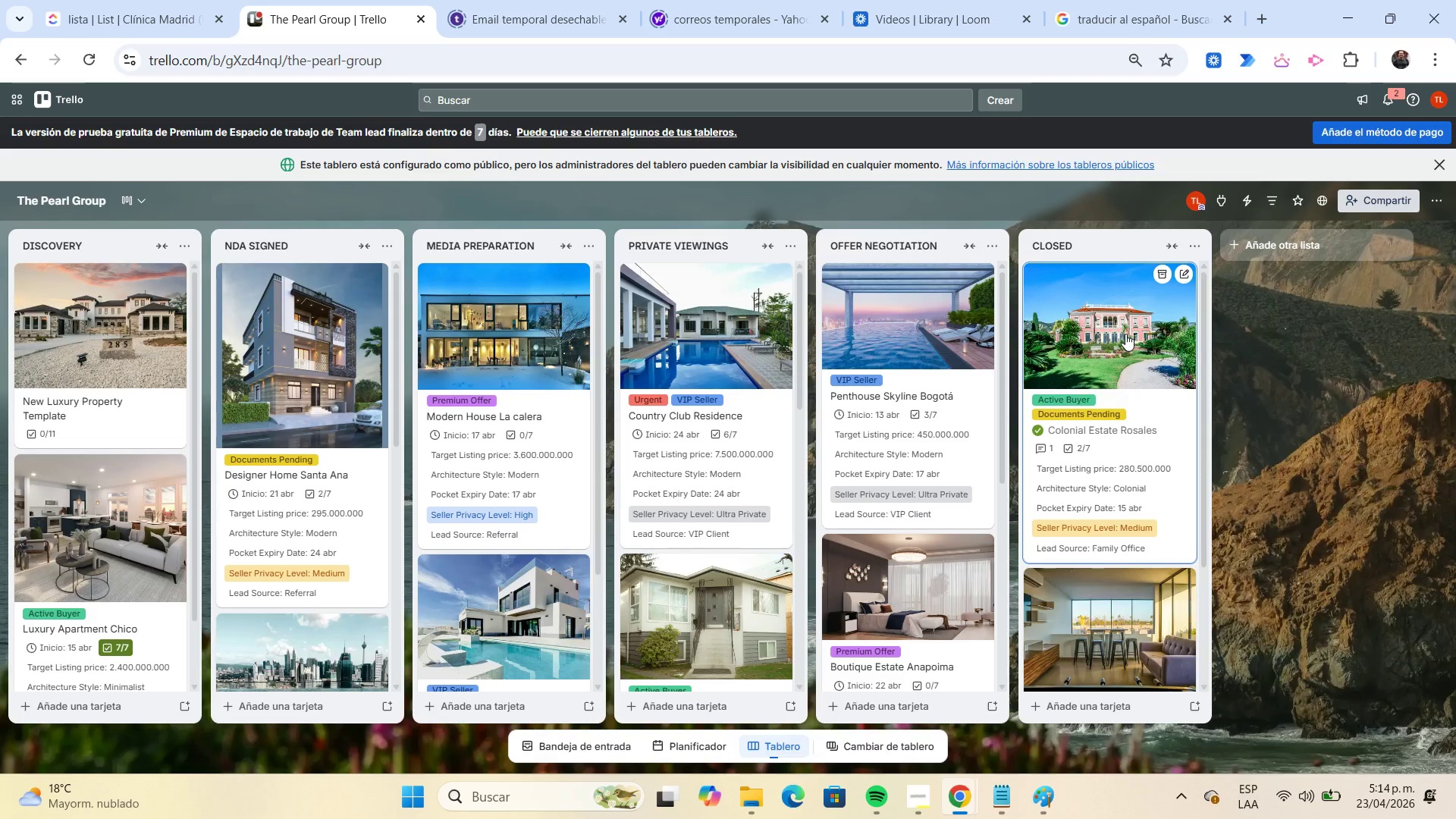 
left_click([1246, 202])
 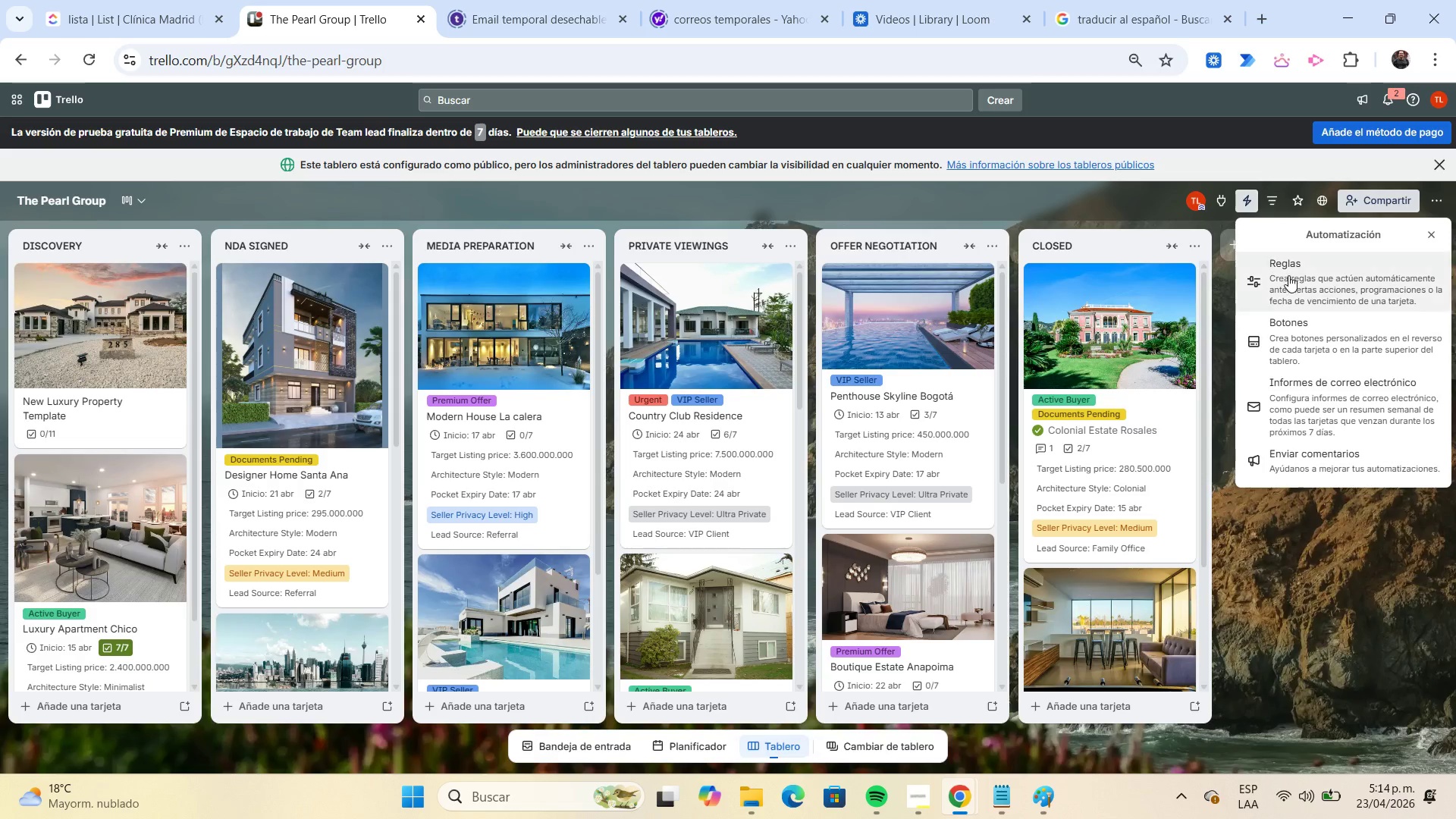 
left_click([1288, 275])
 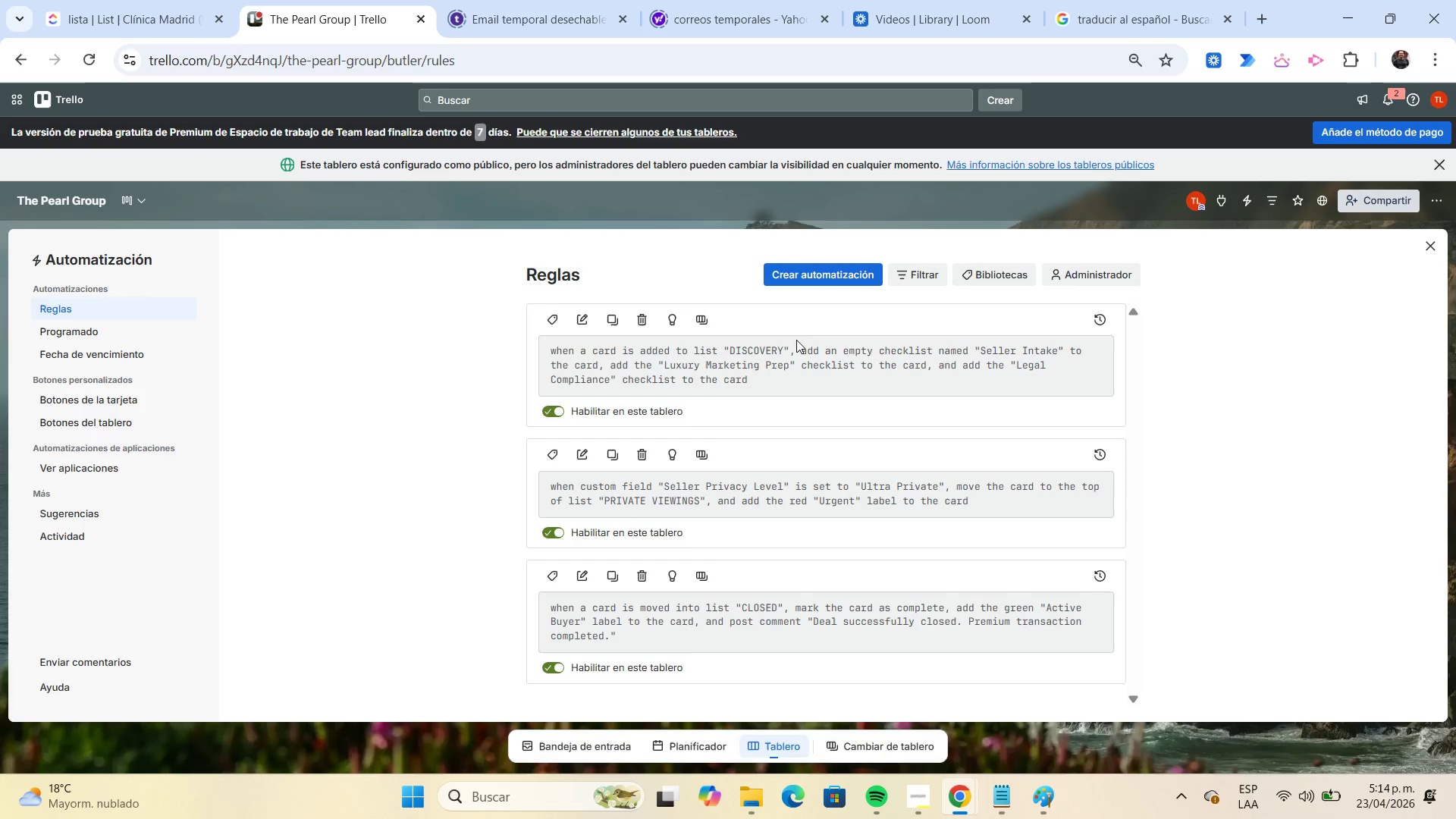 
left_click([833, 275])
 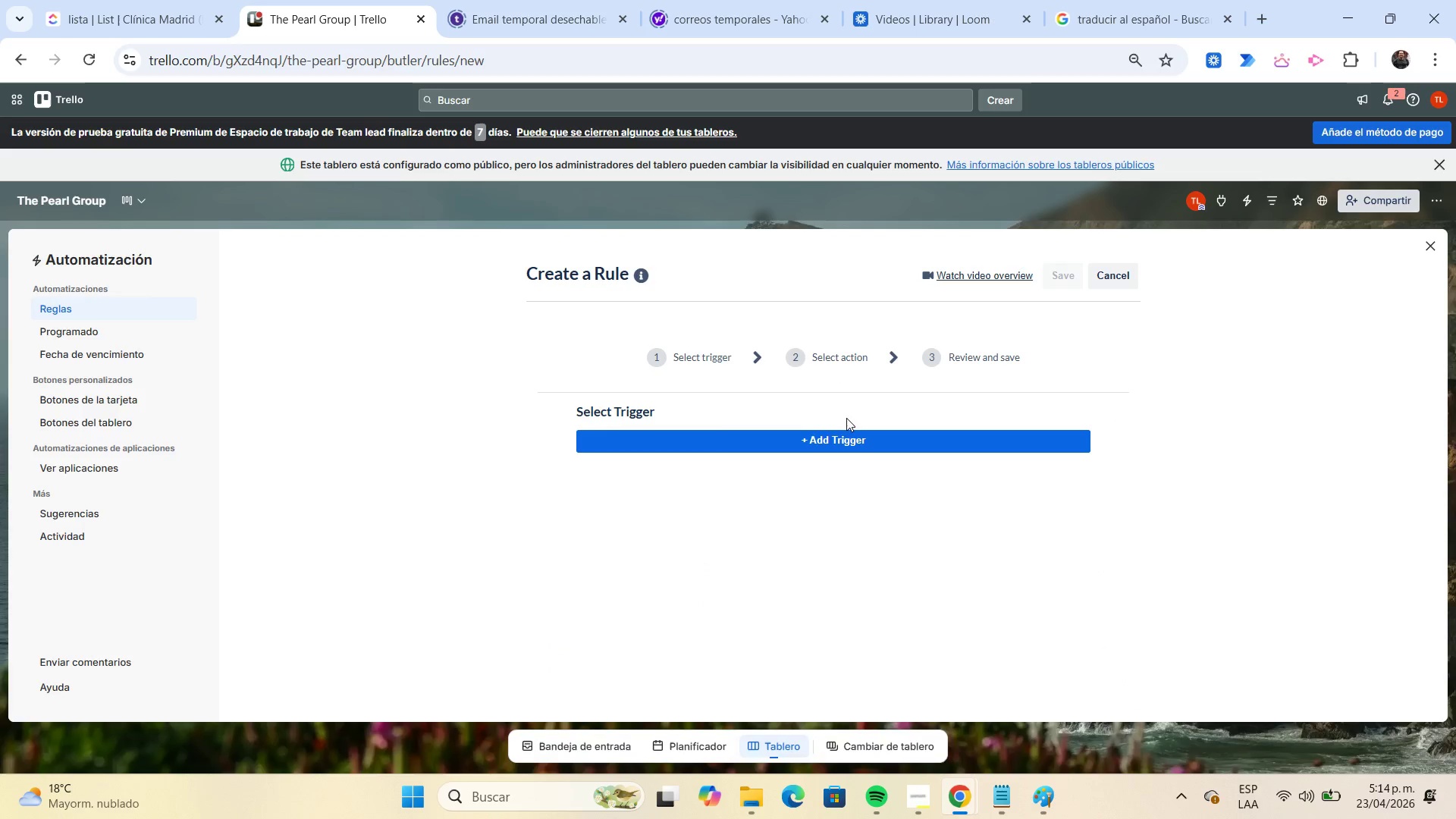 
left_click([848, 435])
 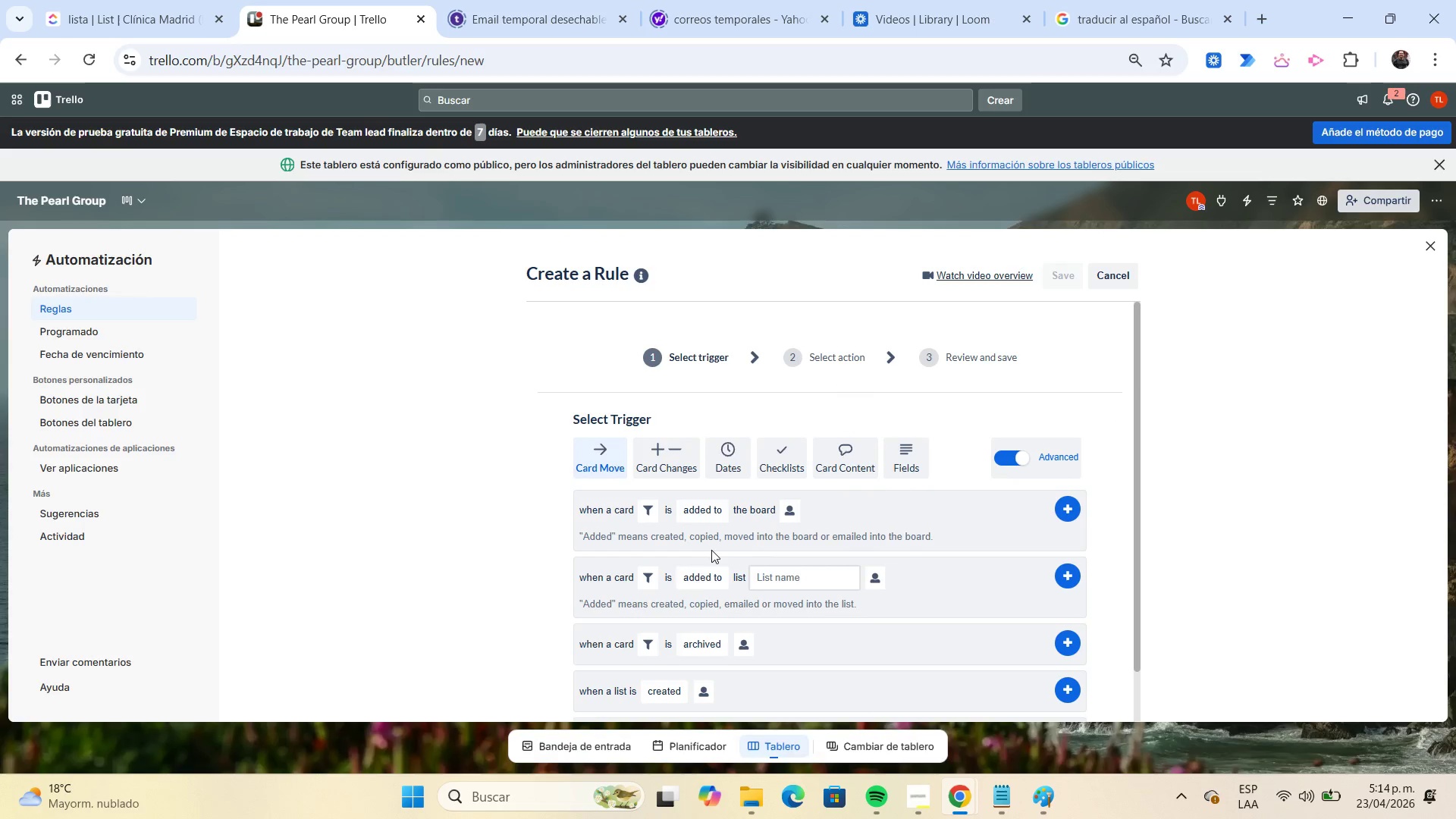 
wait(5.95)
 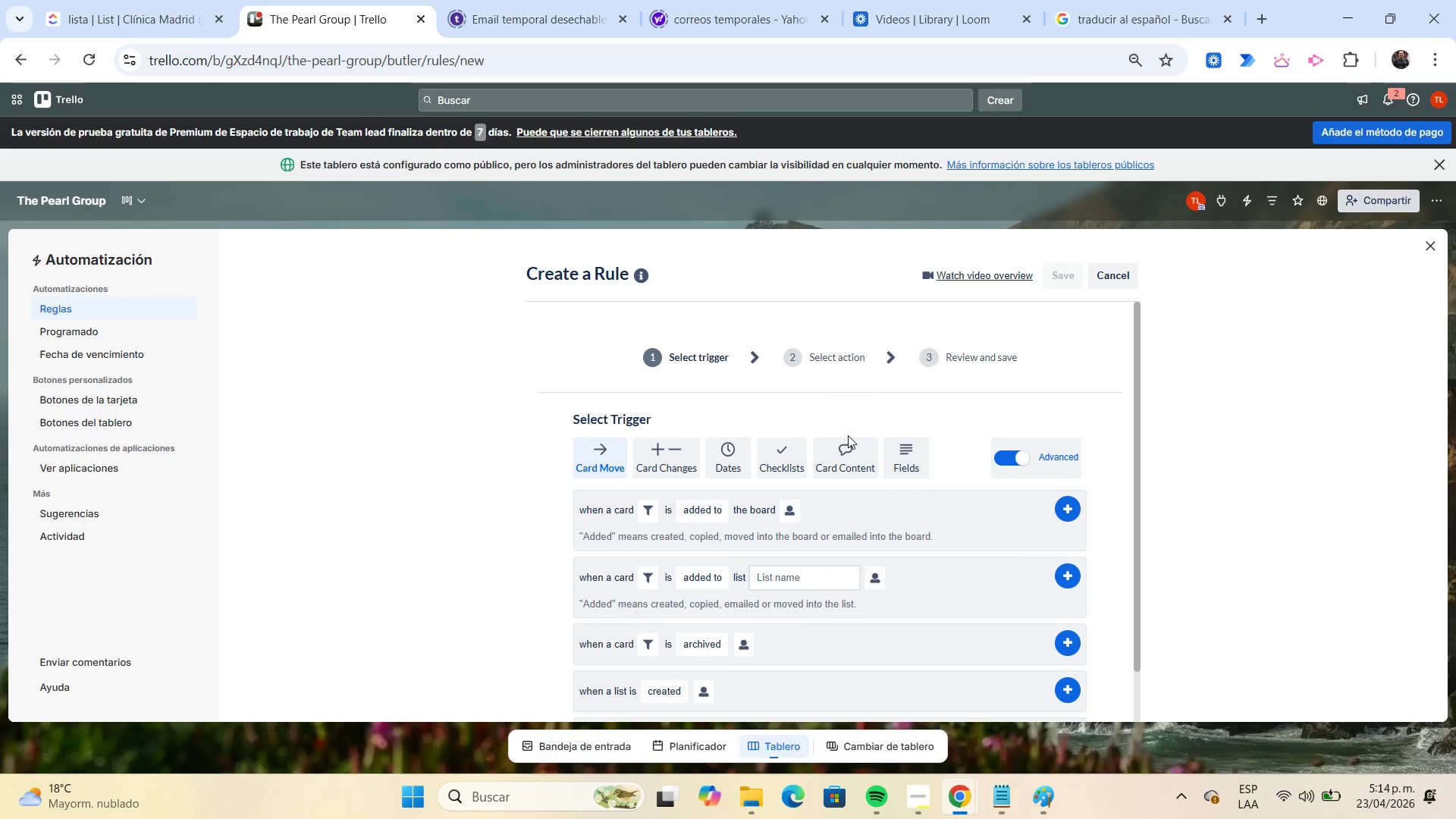 
left_click([720, 526])
 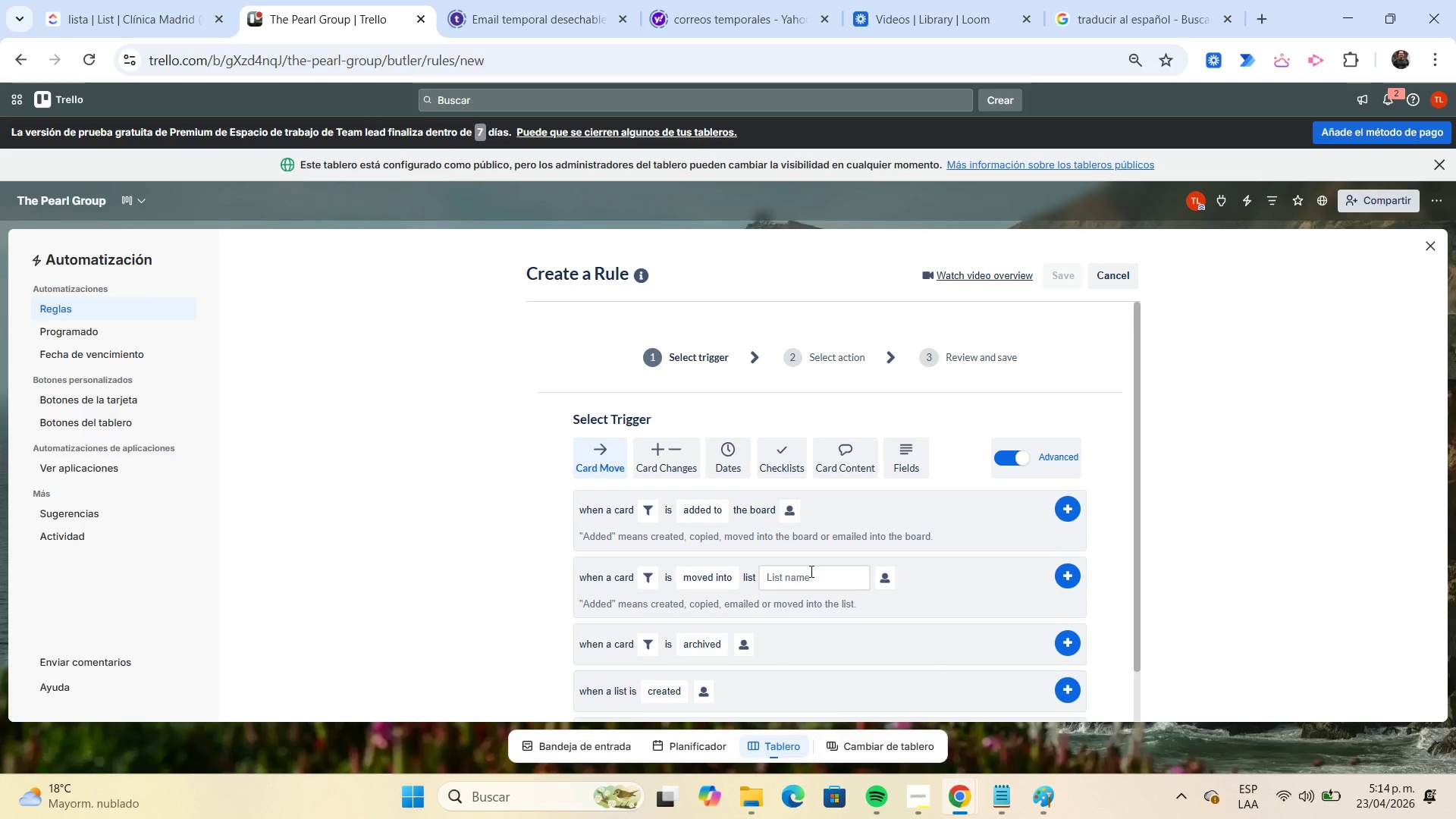 
left_click([810, 571])
 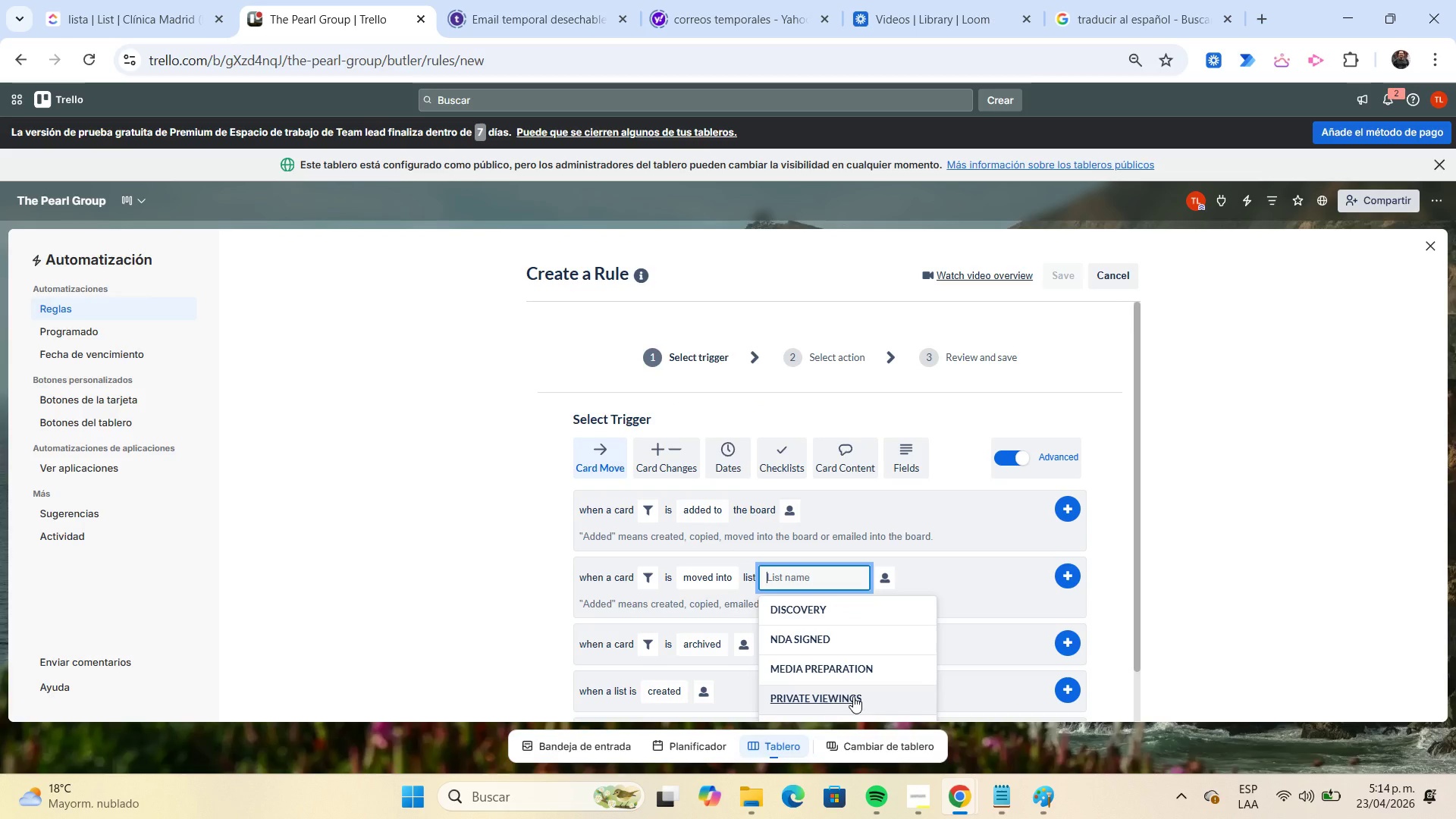 
left_click([853, 696])
 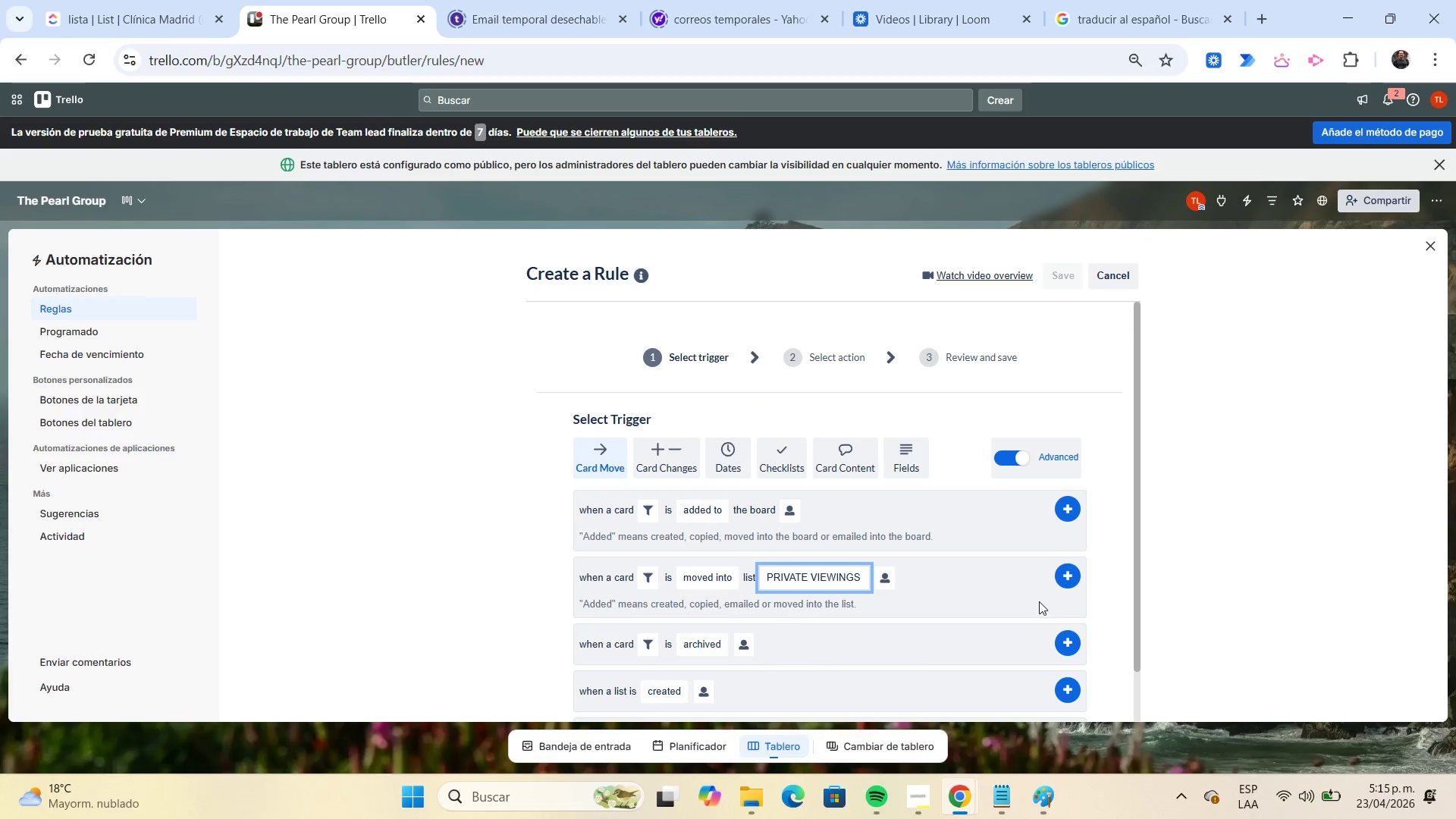 
left_click([1065, 575])
 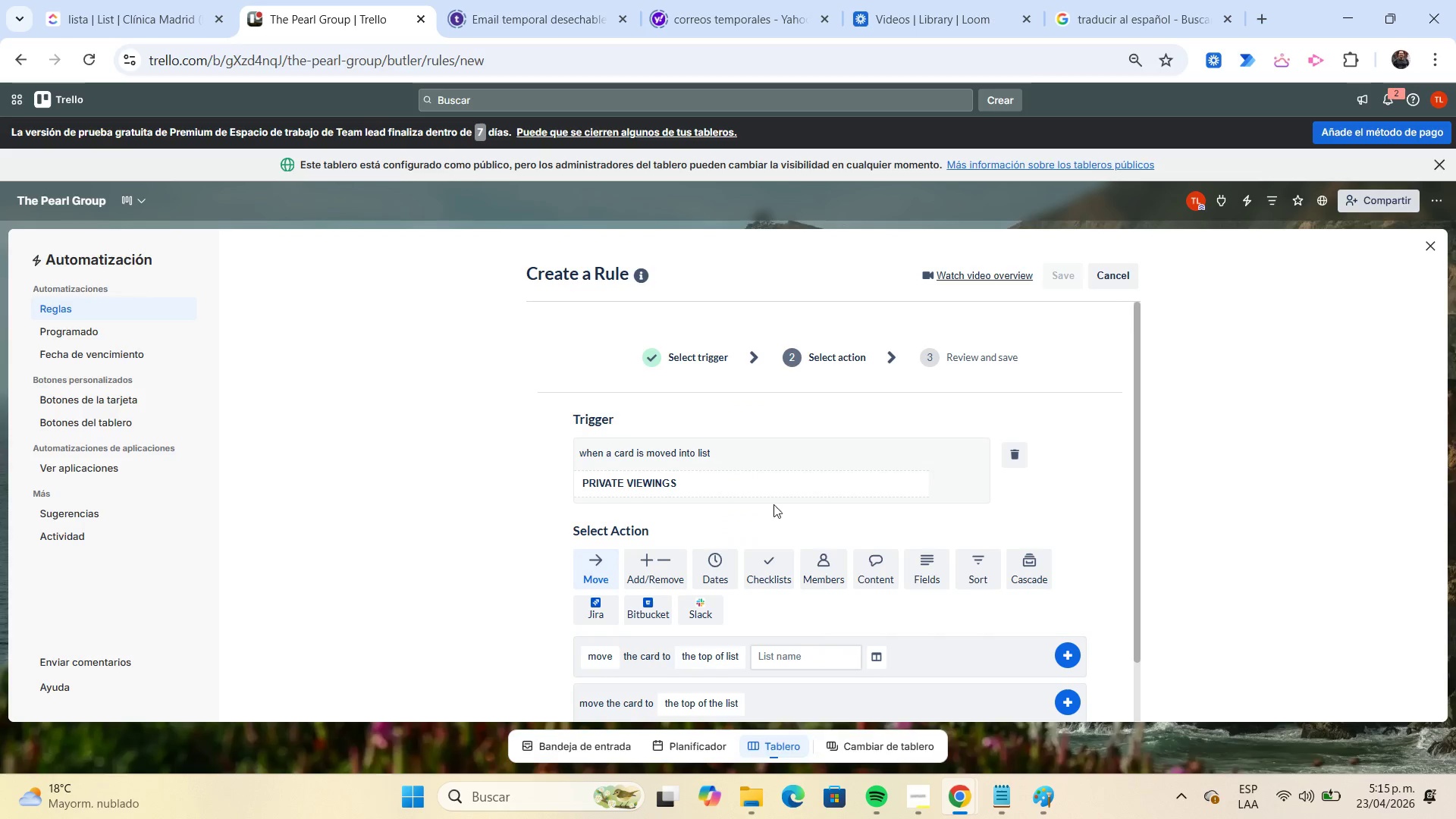 
scroll: coordinate [742, 477], scroll_direction: down, amount: 2.0
 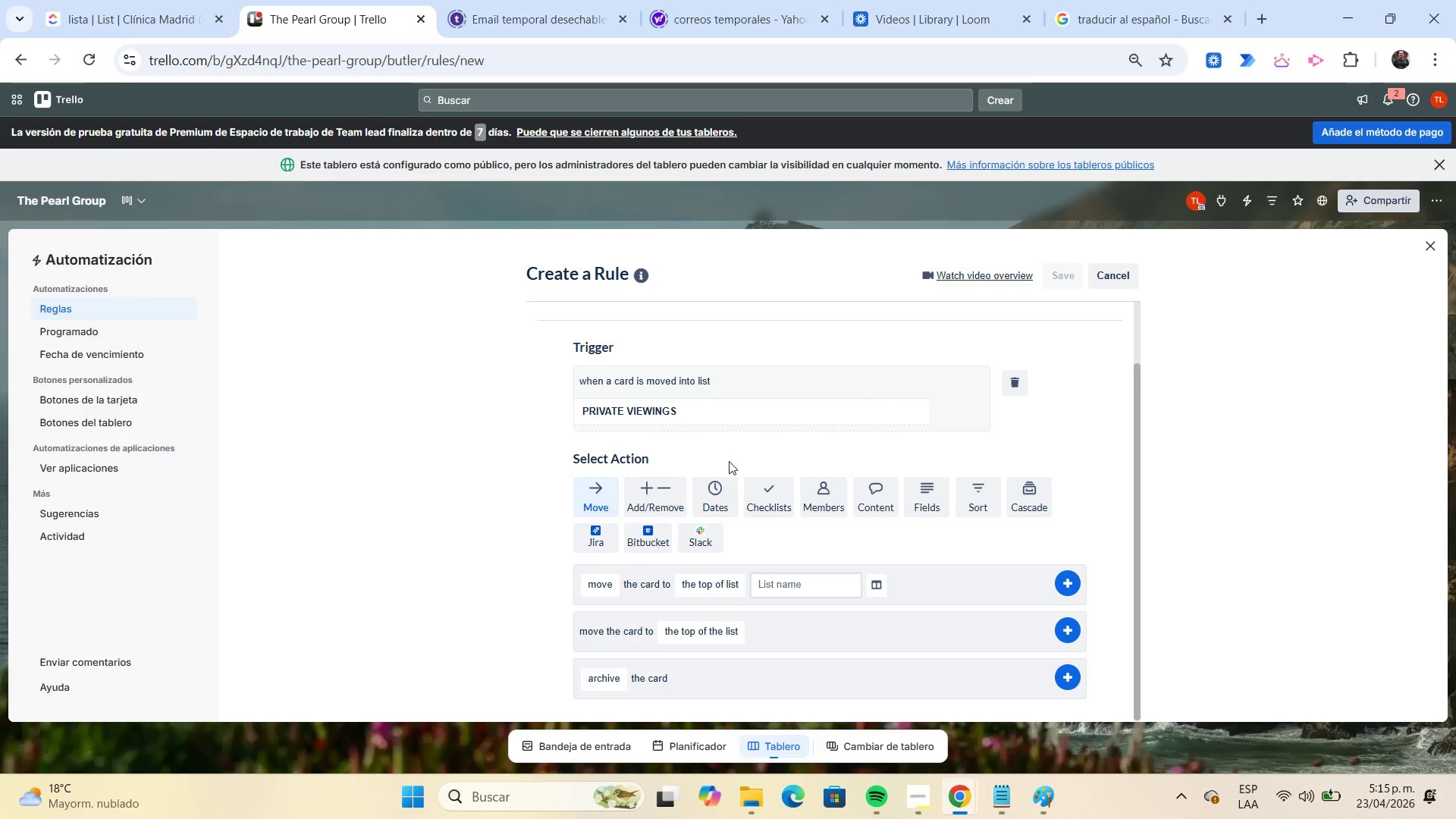 
left_click([723, 485])
 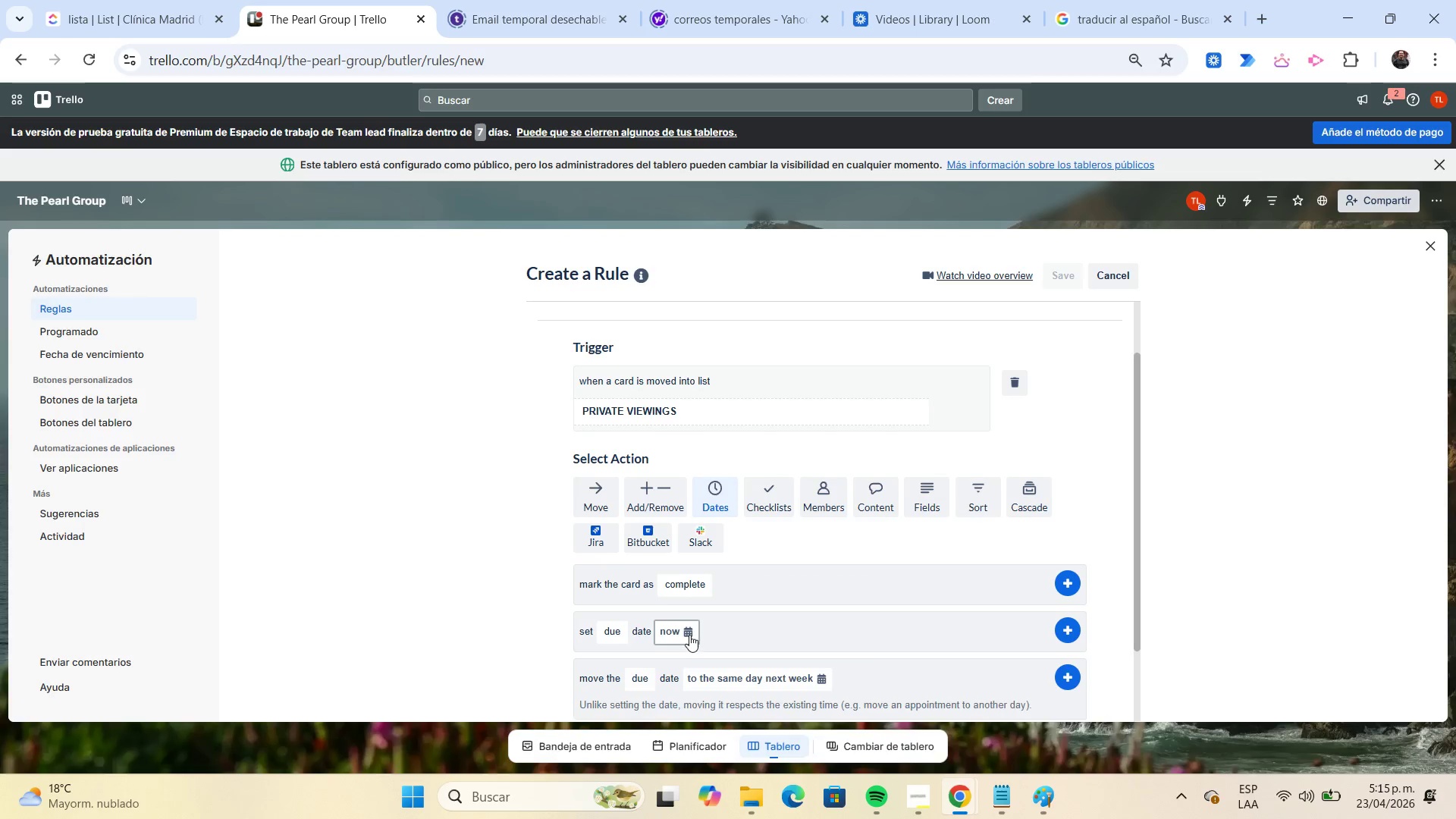 
scroll: coordinate [687, 632], scroll_direction: down, amount: 2.0
 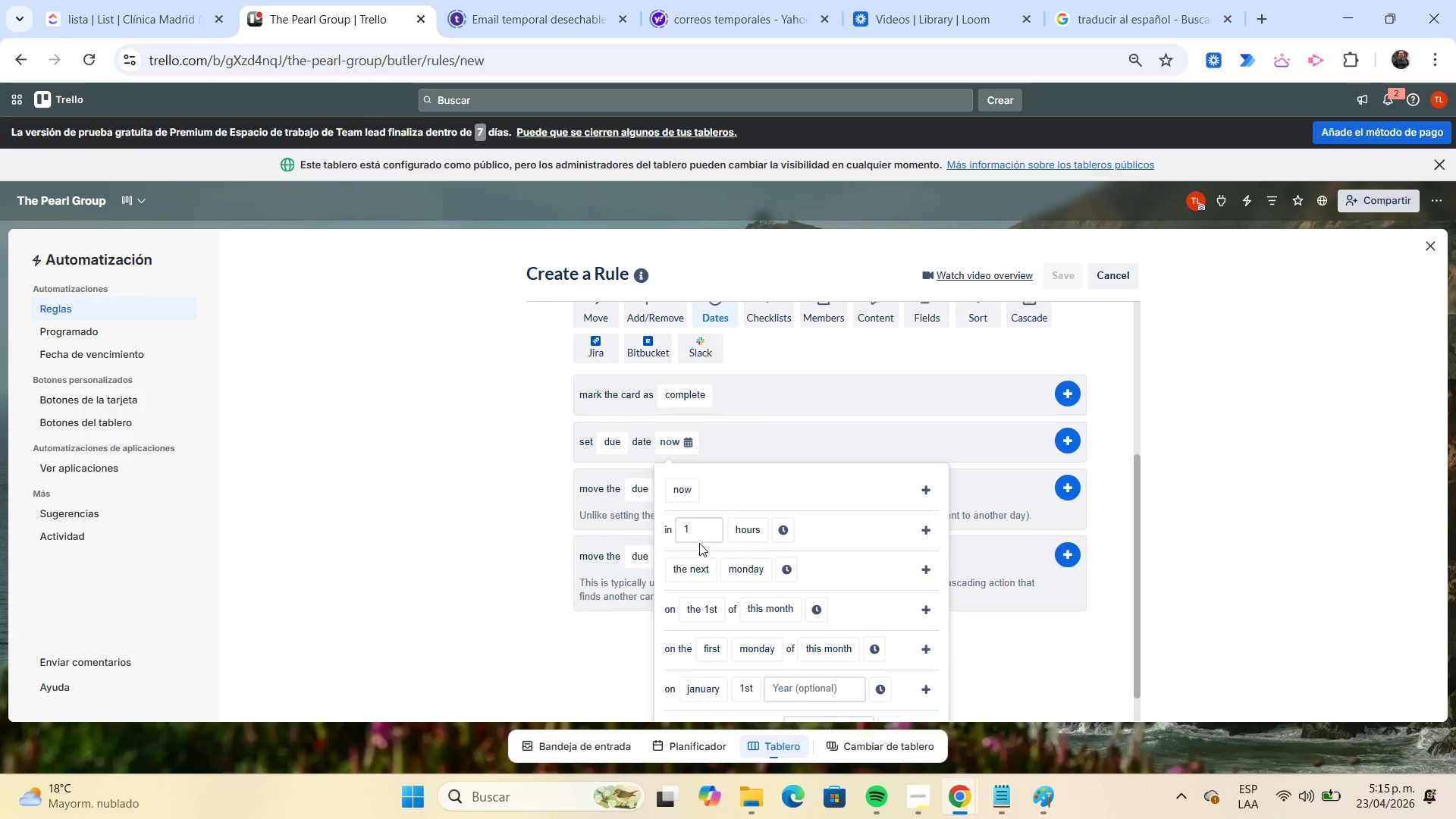 
left_click([697, 537])
 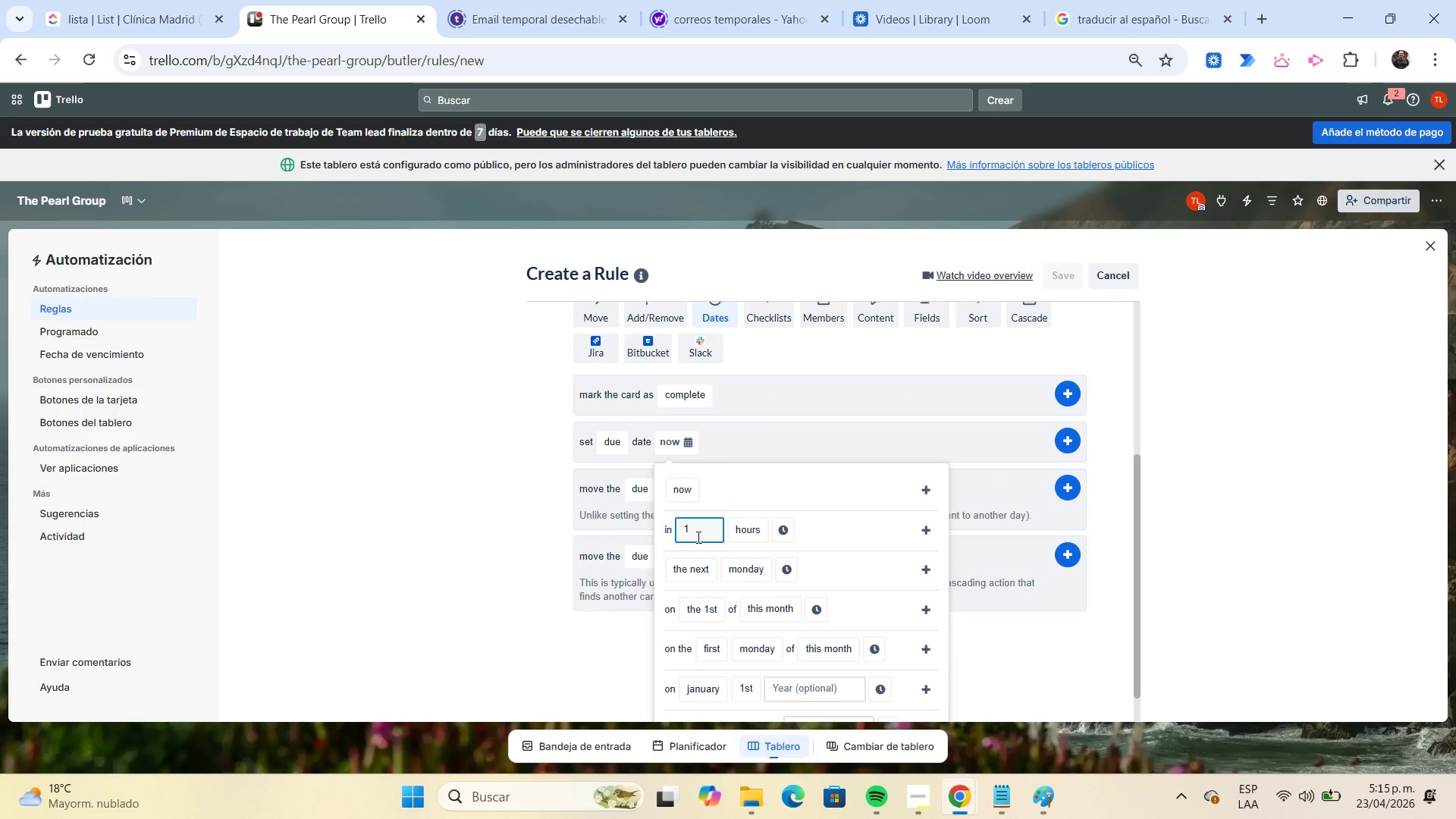 
key(Backspace)
 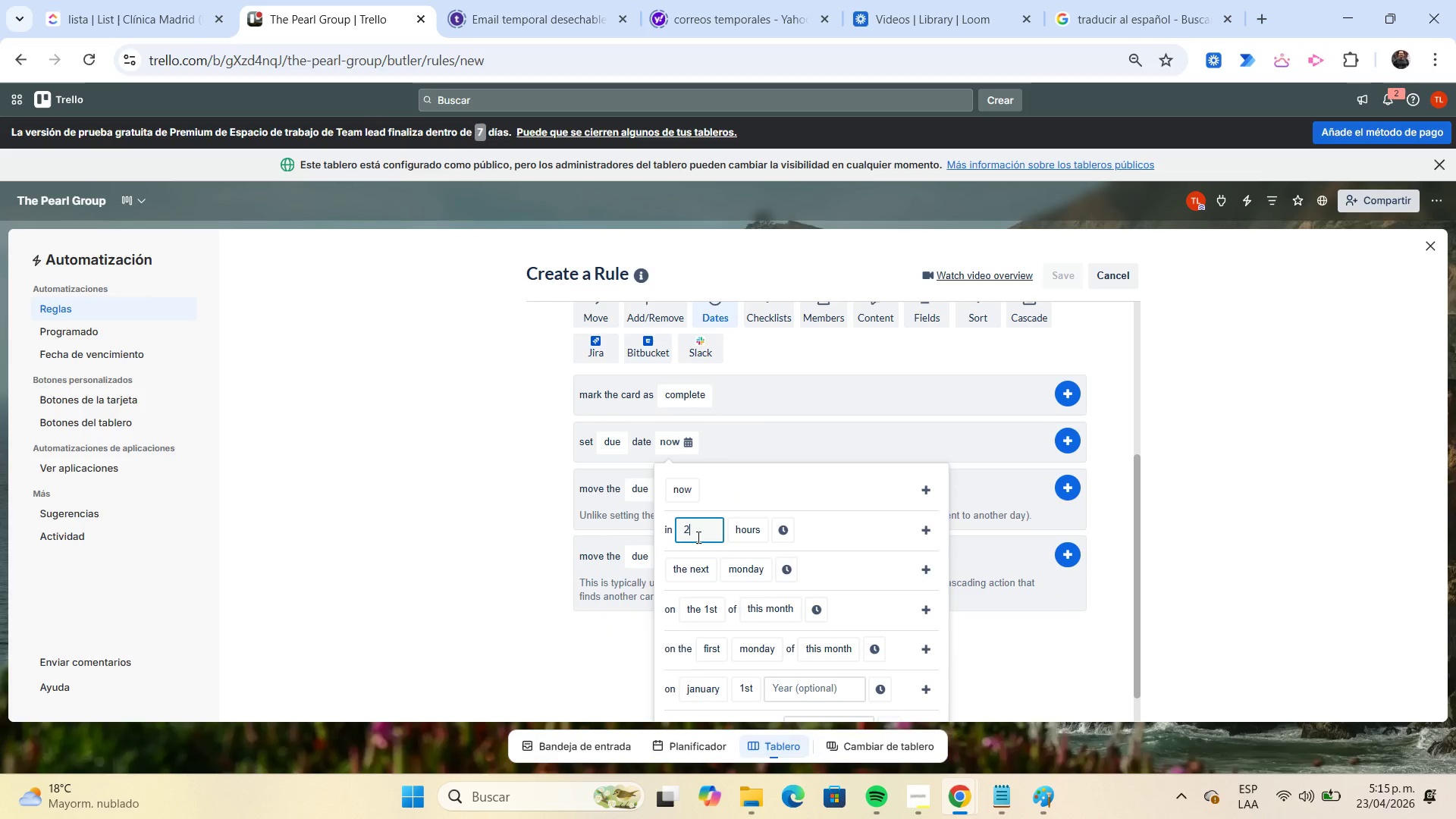 
key(Numpad2)
 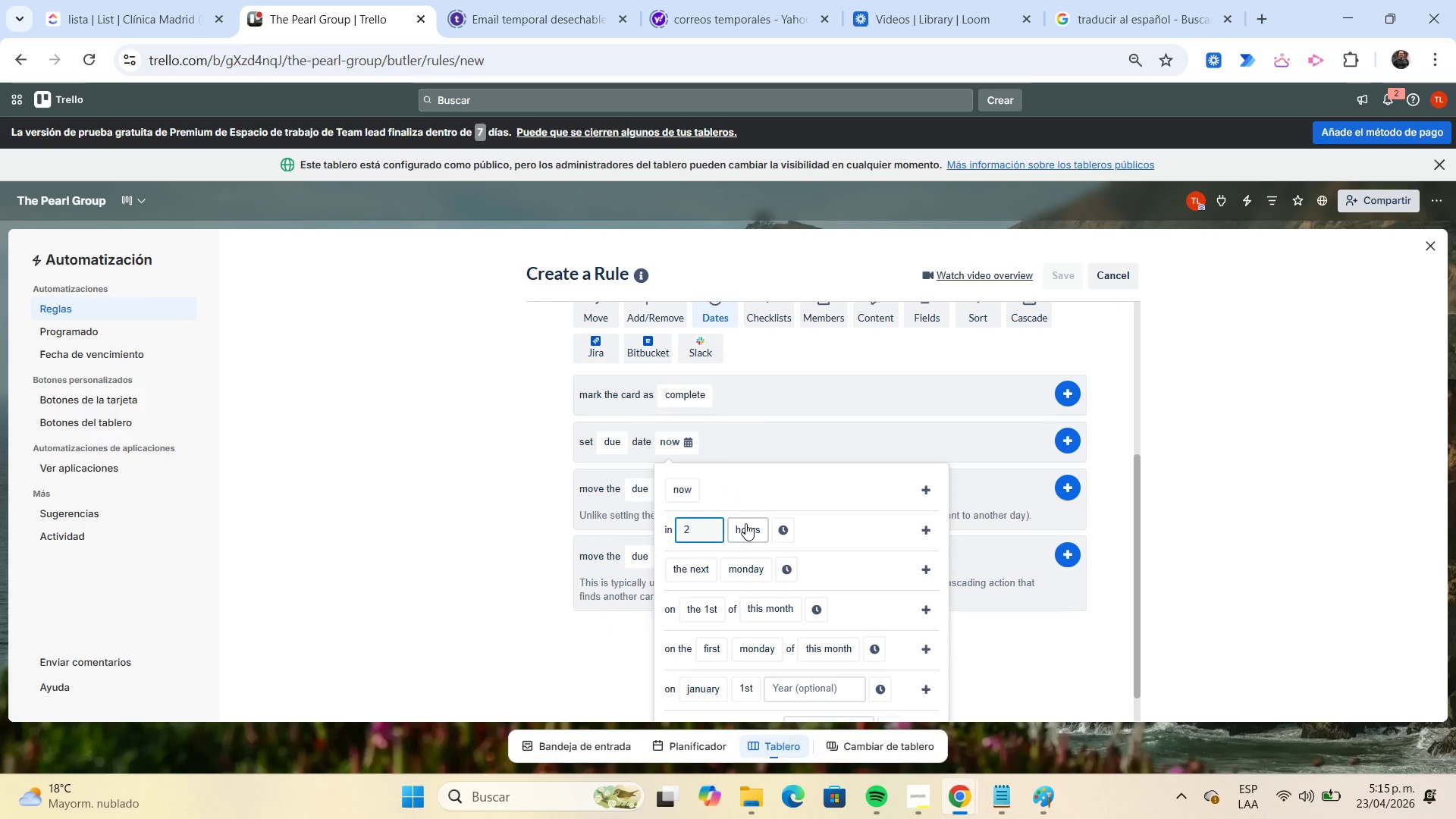 
left_click([745, 523])
 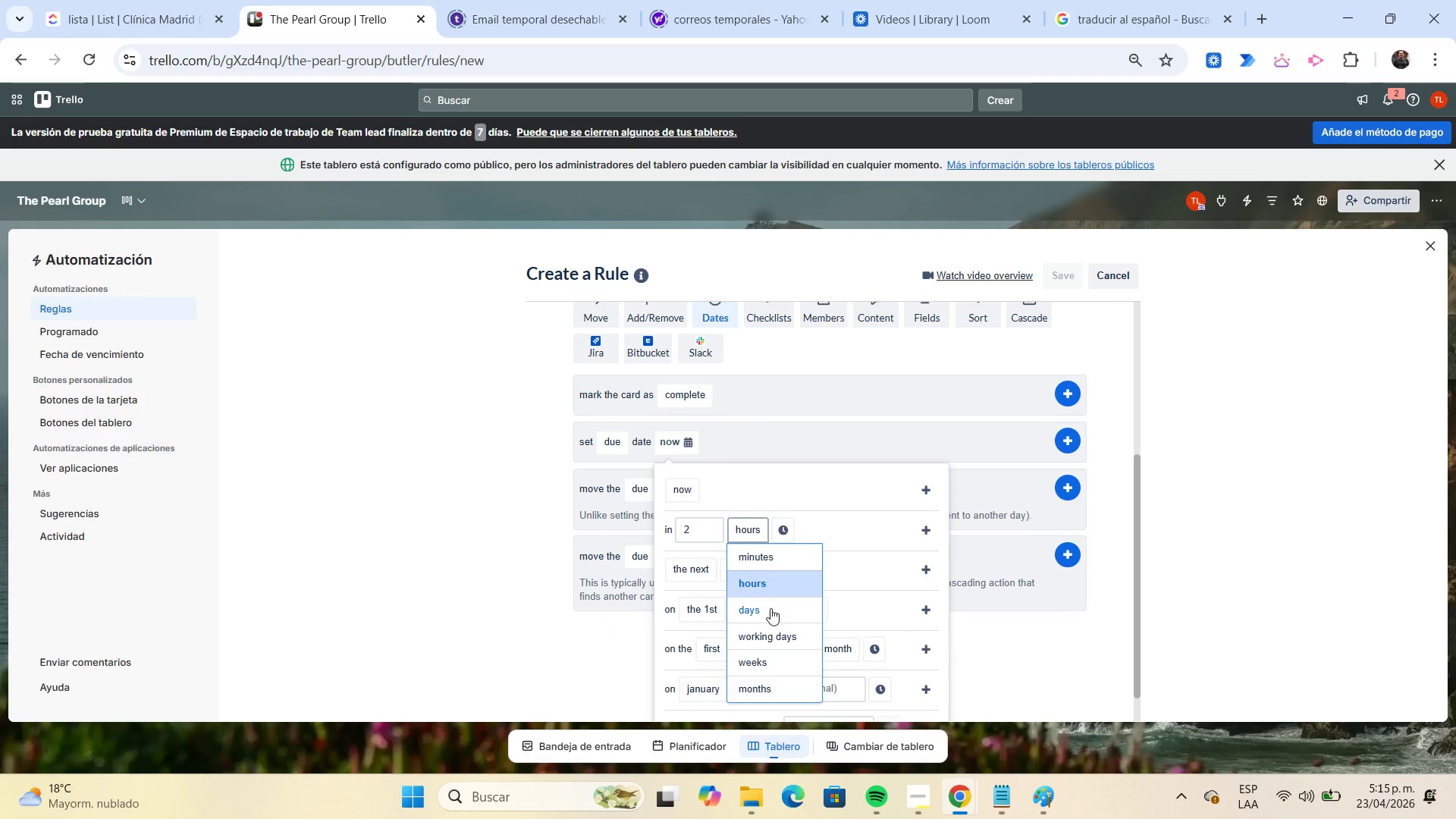 
left_click([770, 608])
 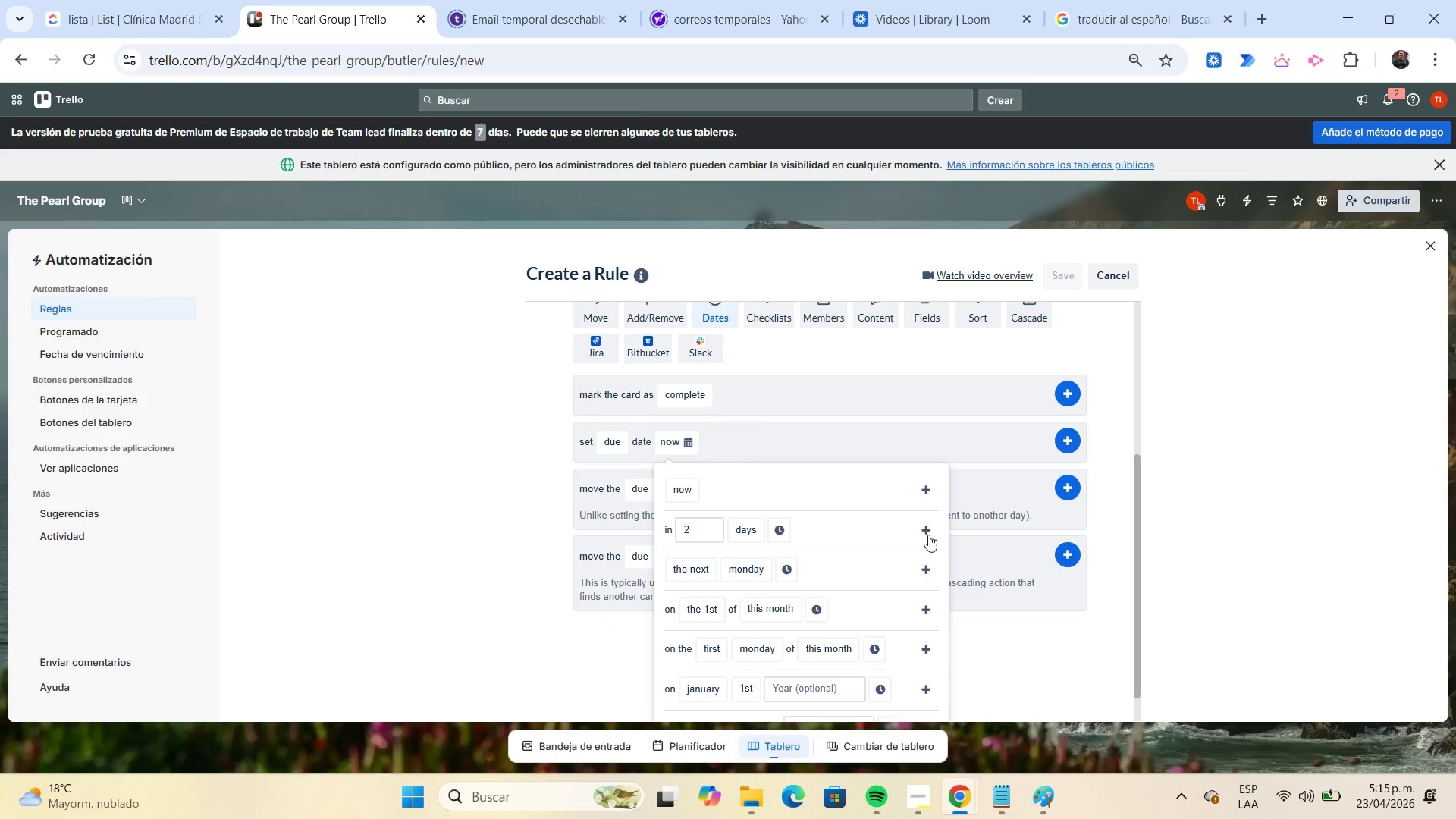 
left_click([927, 533])
 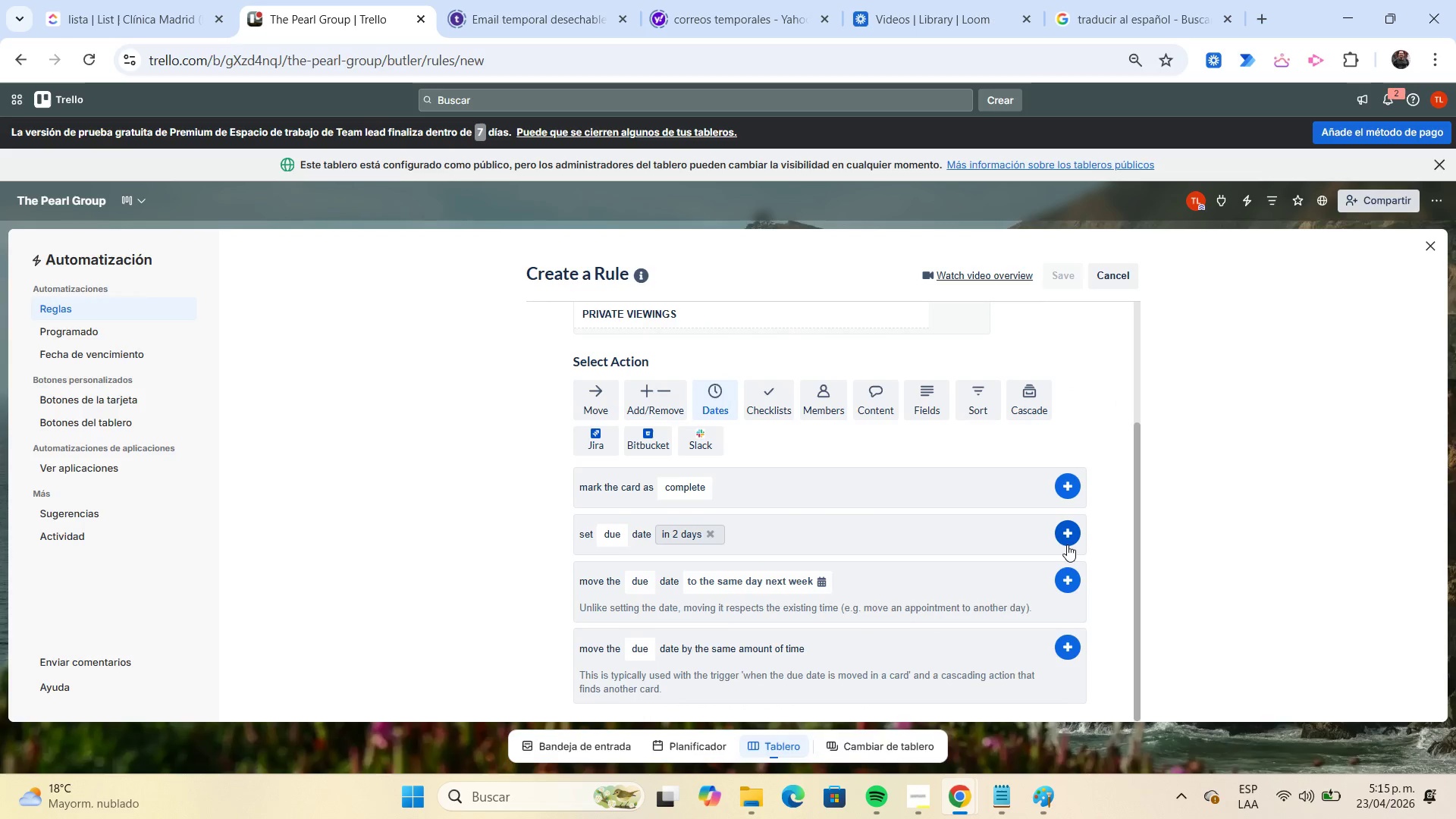 
left_click([1066, 540])
 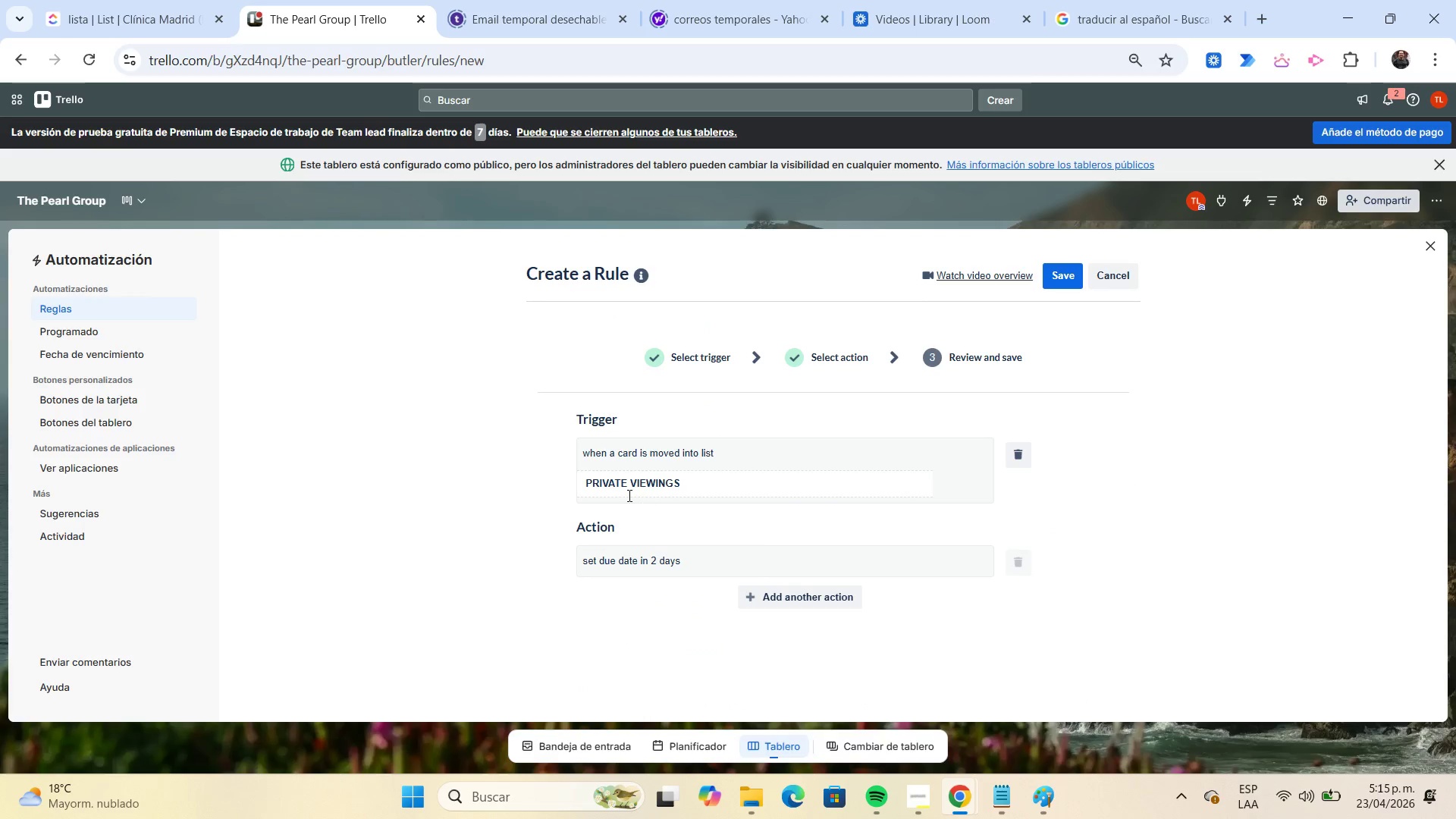 
wait(6.5)
 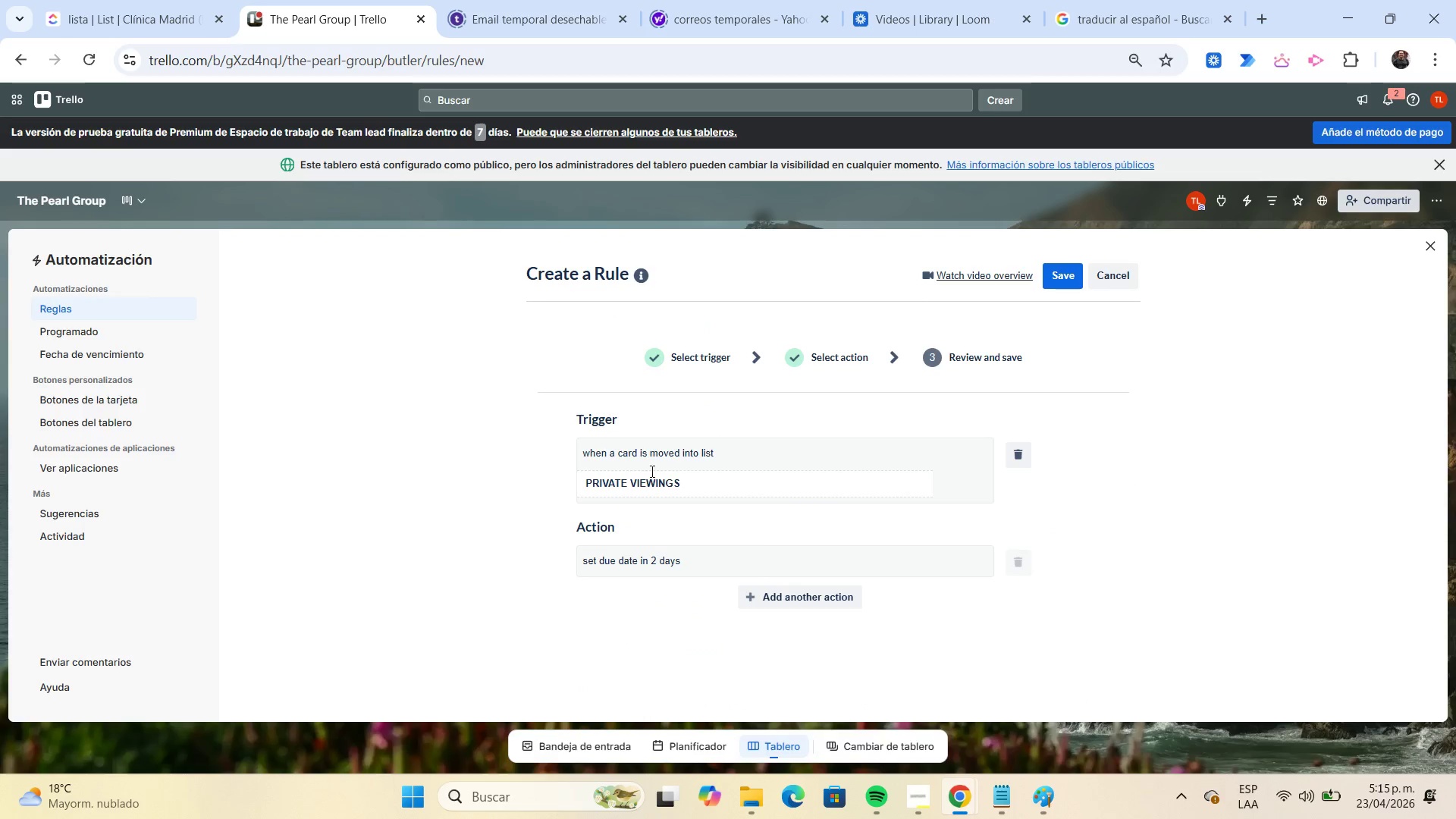 
left_click([1056, 285])
 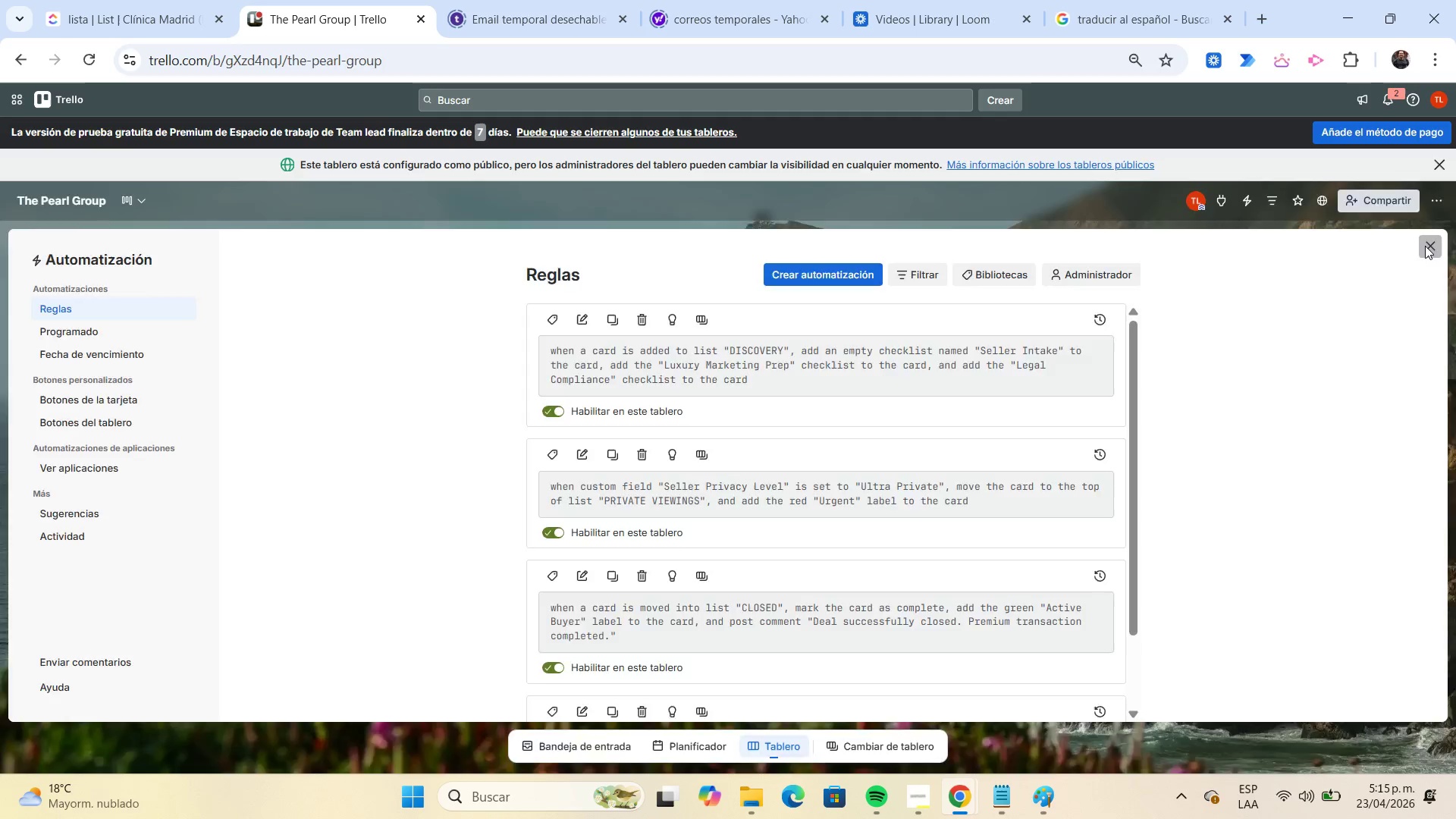 
wait(8.8)
 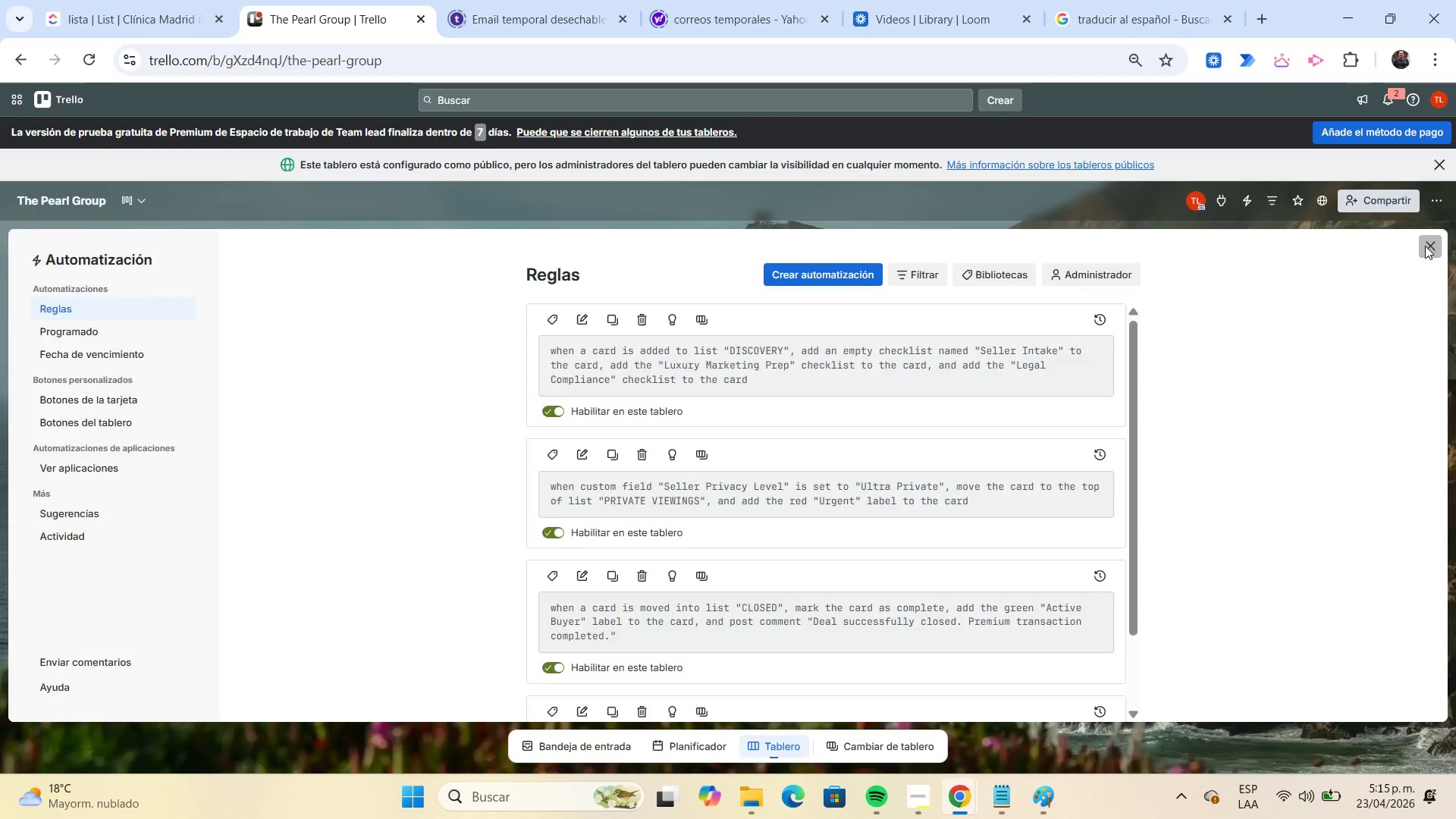 
left_click_drag(start_coordinate=[695, 585], to_coordinate=[532, 509])
 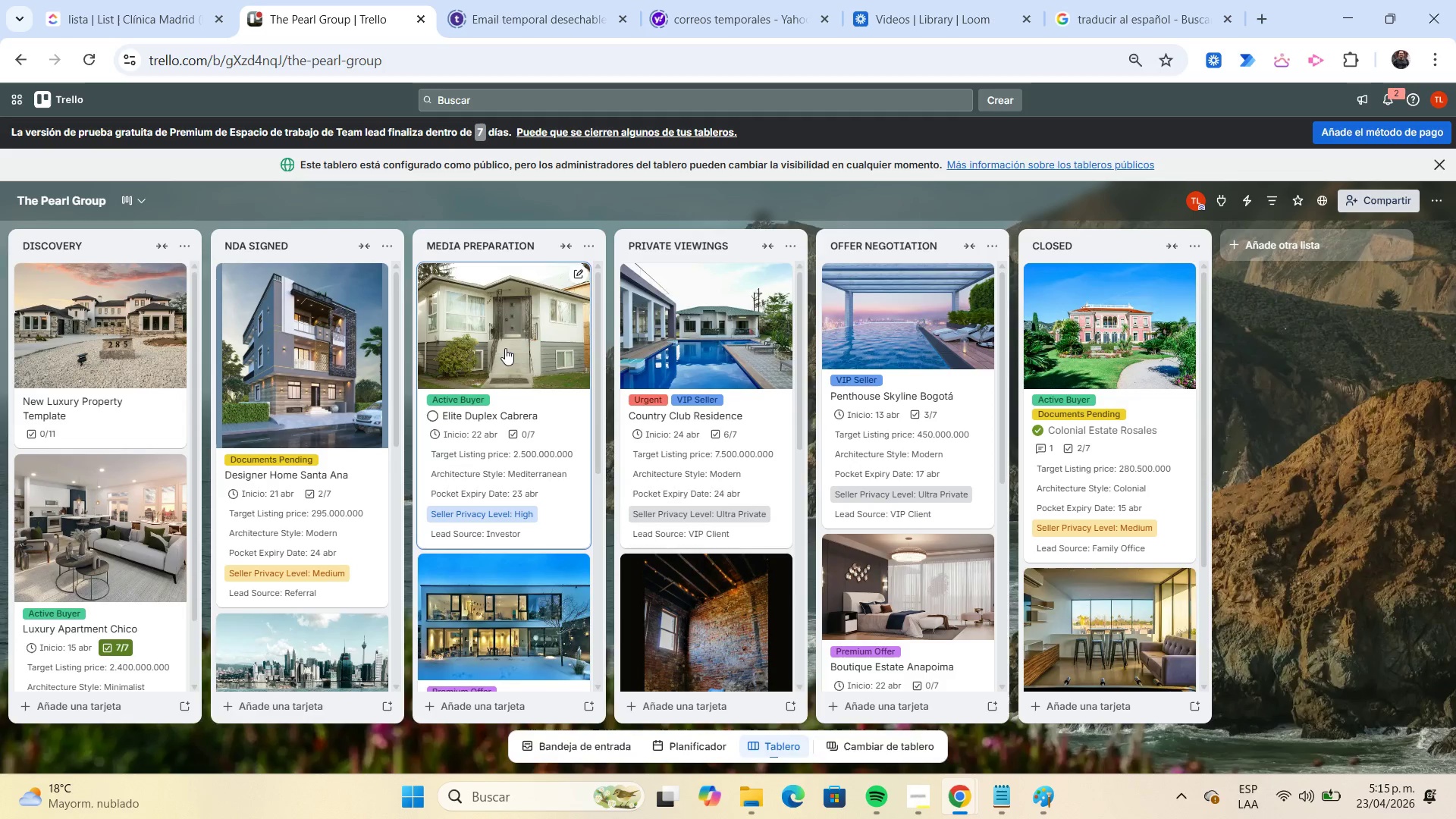 
left_click_drag(start_coordinate=[501, 341], to_coordinate=[635, 339])
 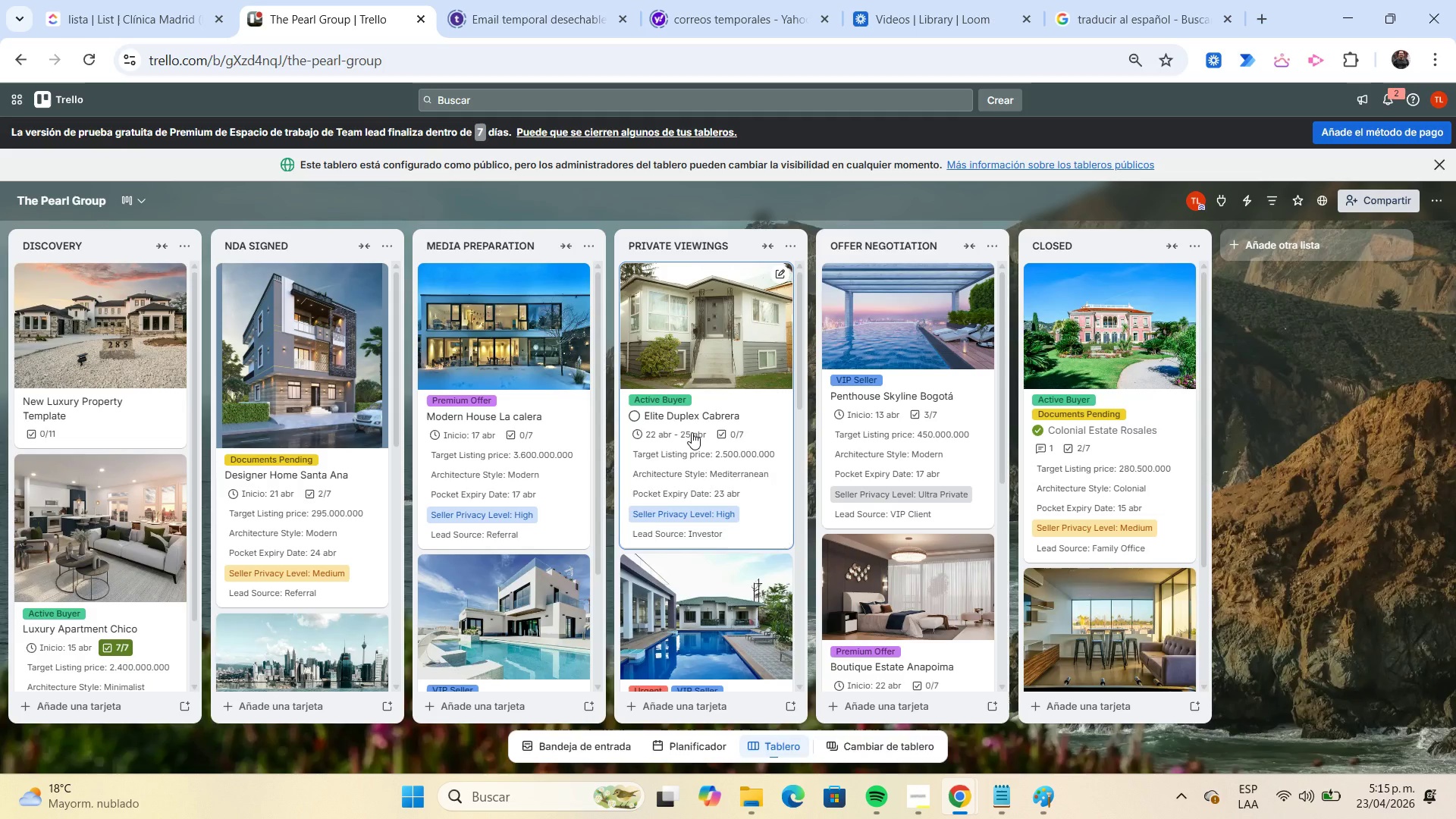 
wait(5.19)
 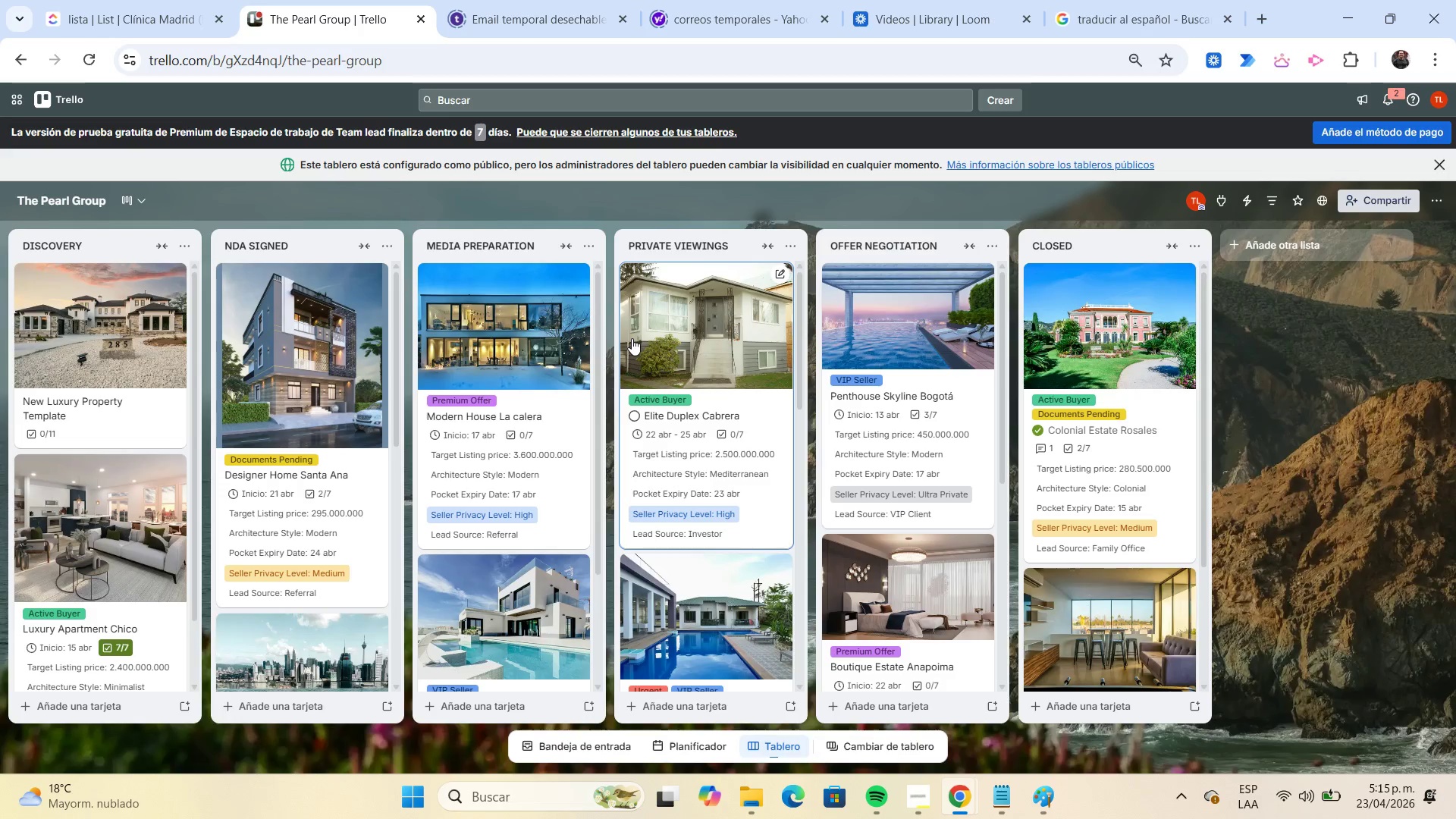 
left_click([710, 338])
 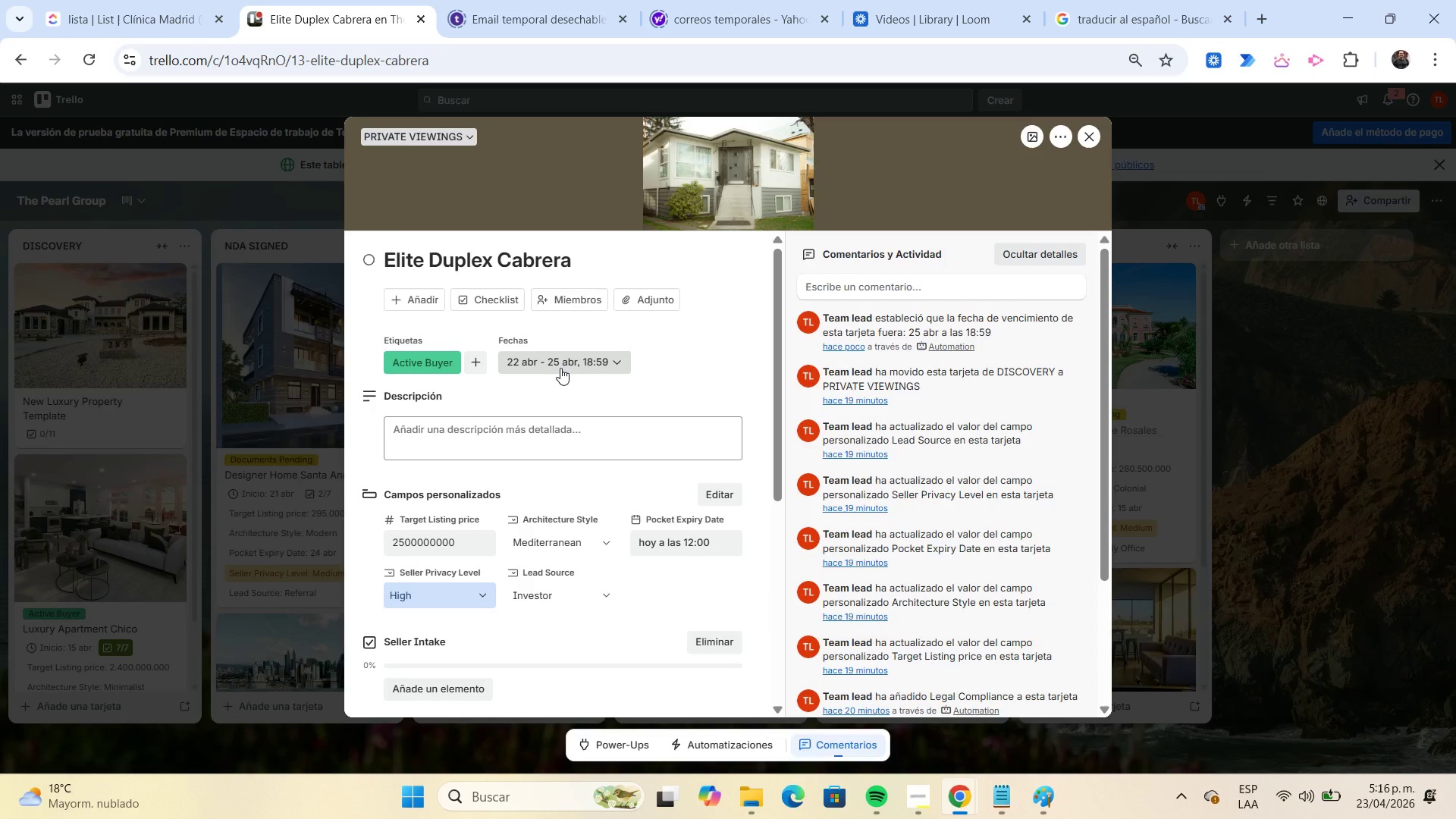 
wait(25.31)
 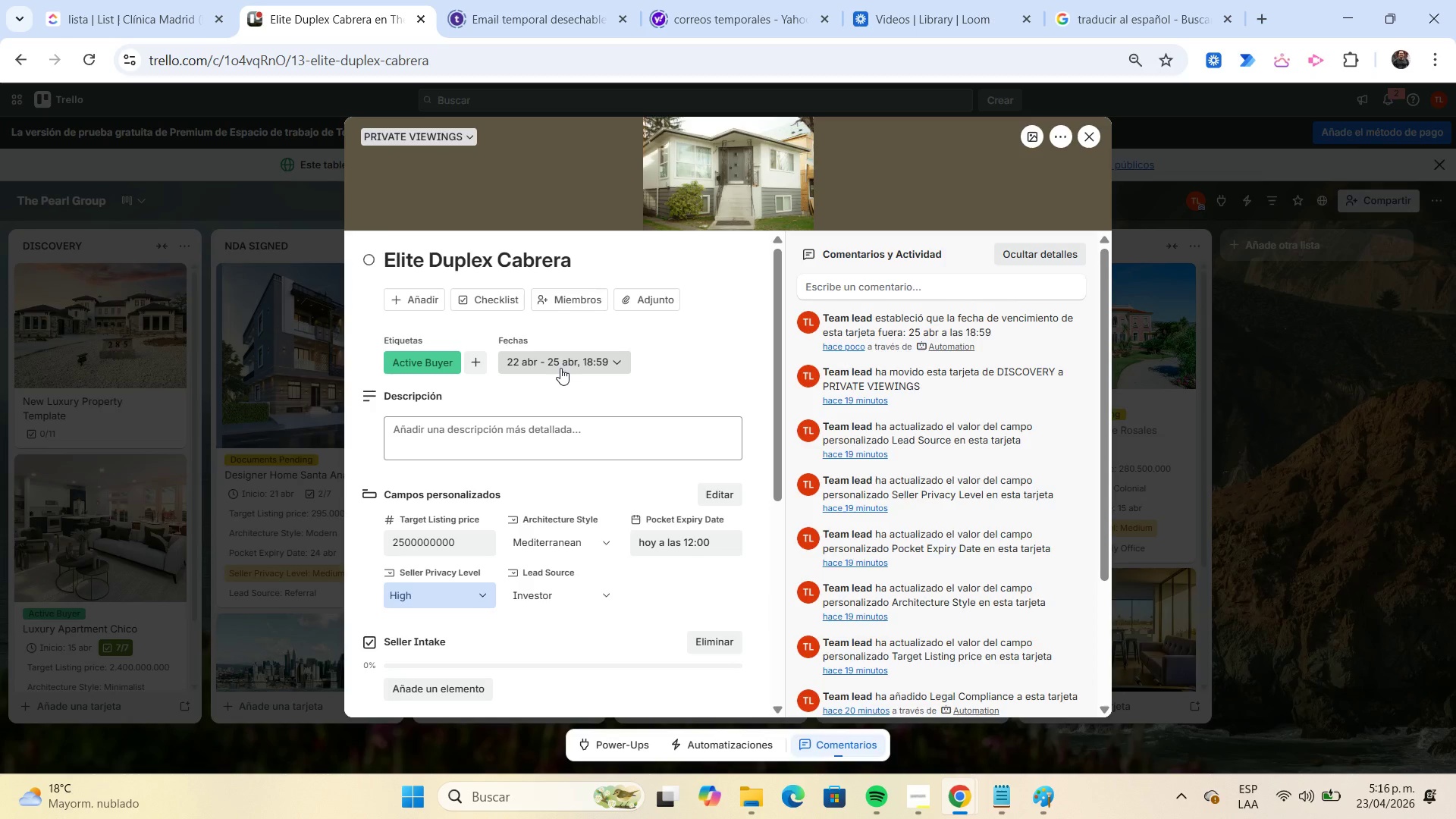 
left_click([1090, 143])
 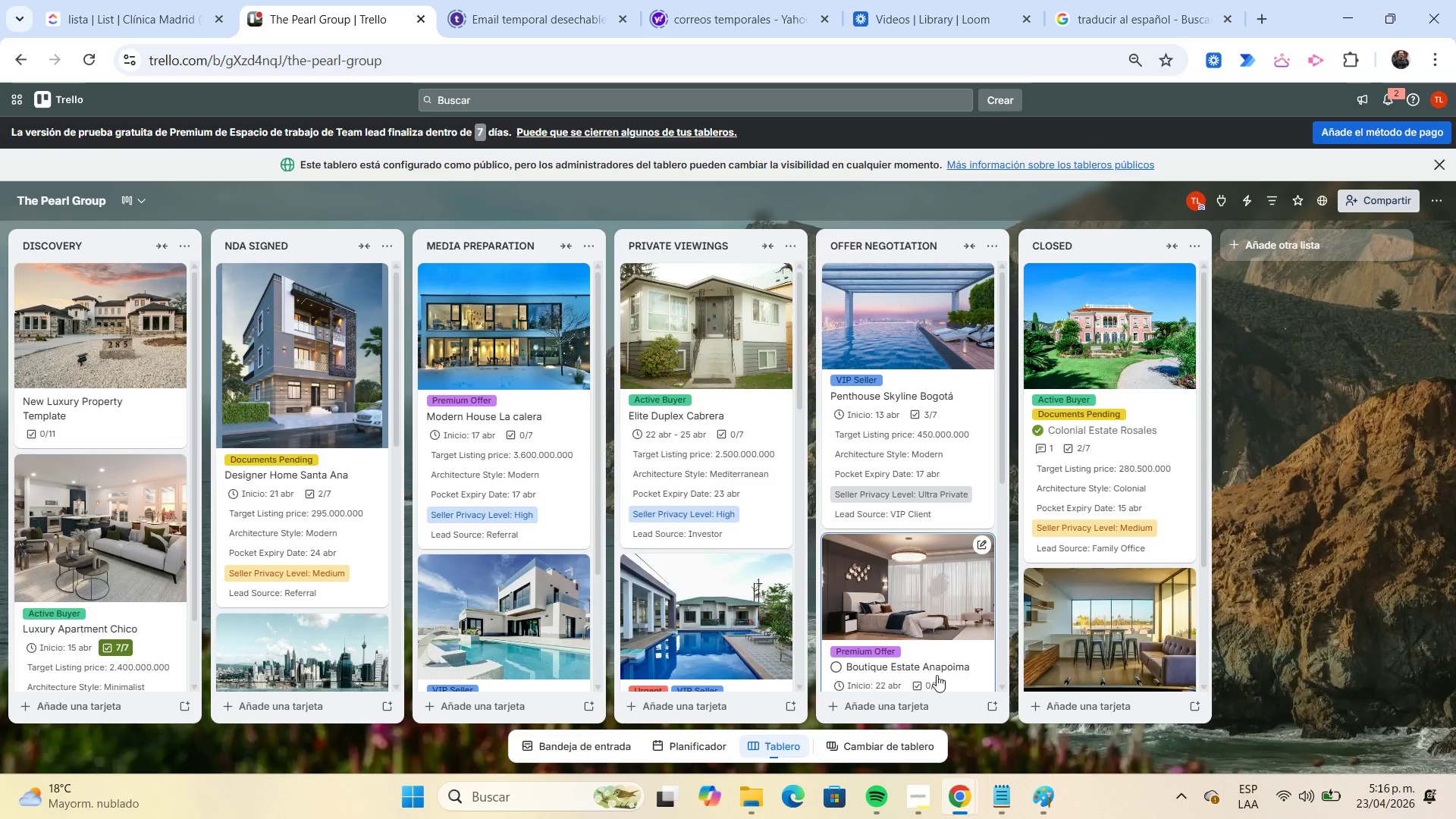 
left_click([916, 789])